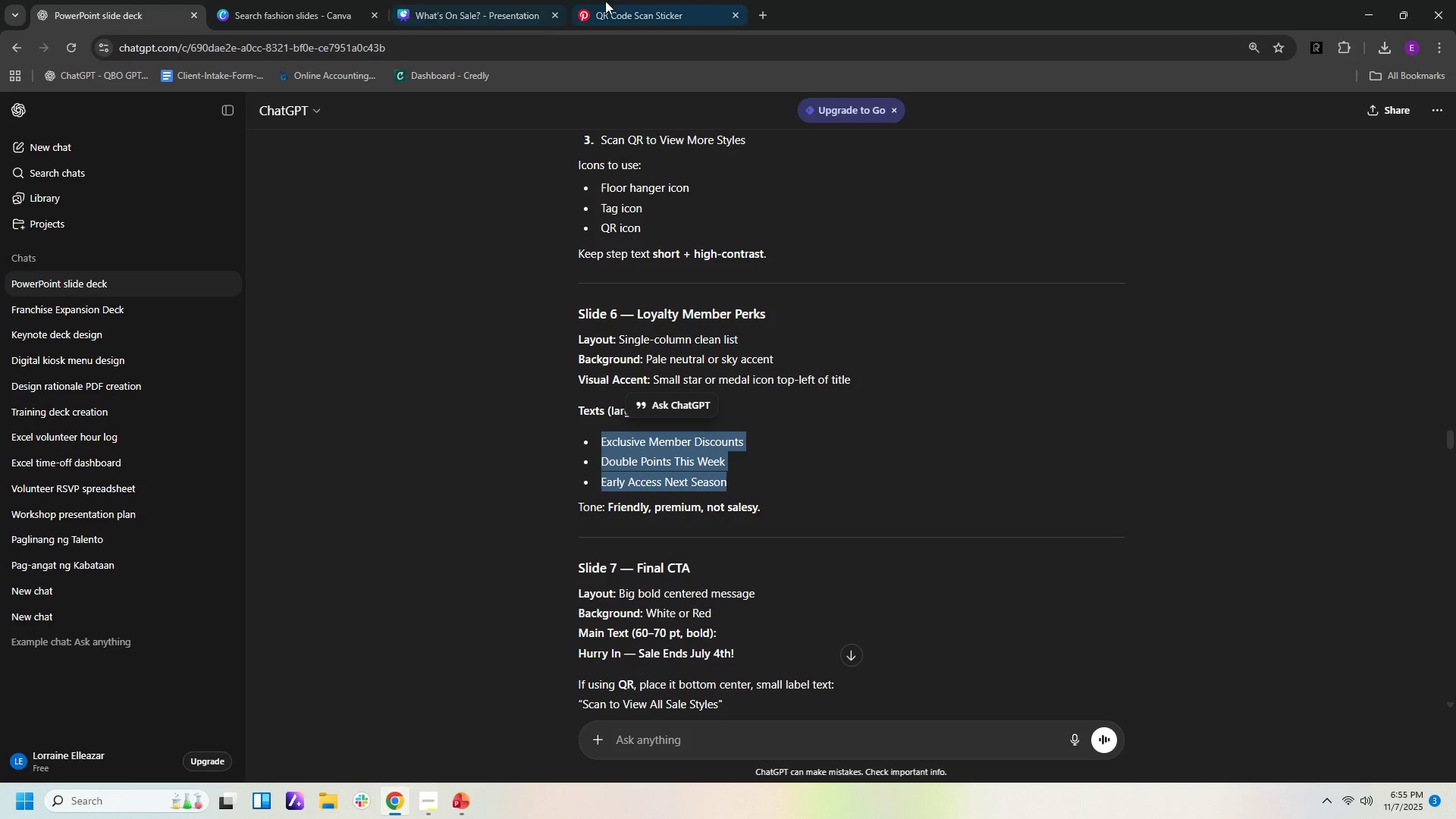 
left_click([527, 14])
 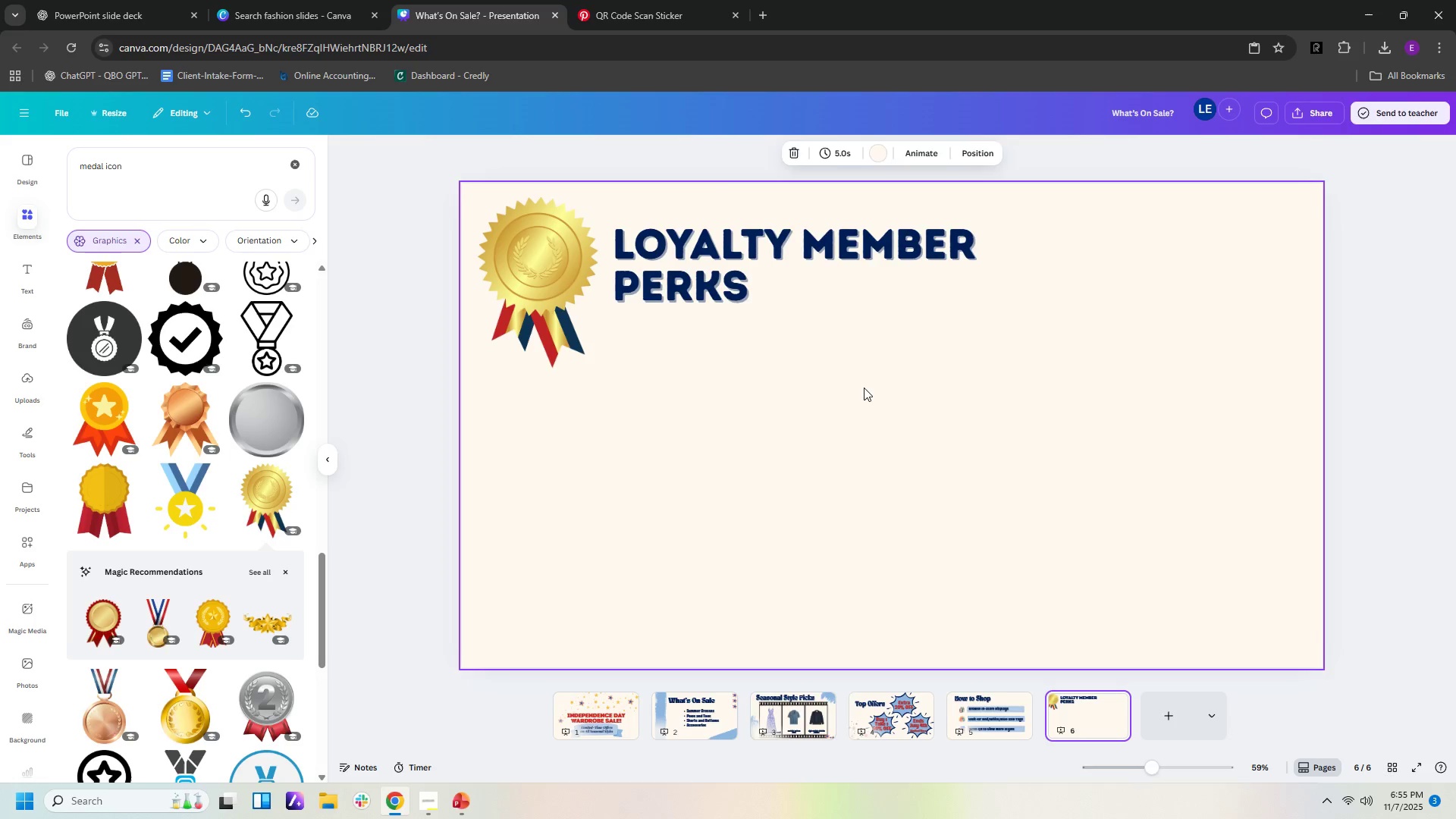 
left_click([864, 388])
 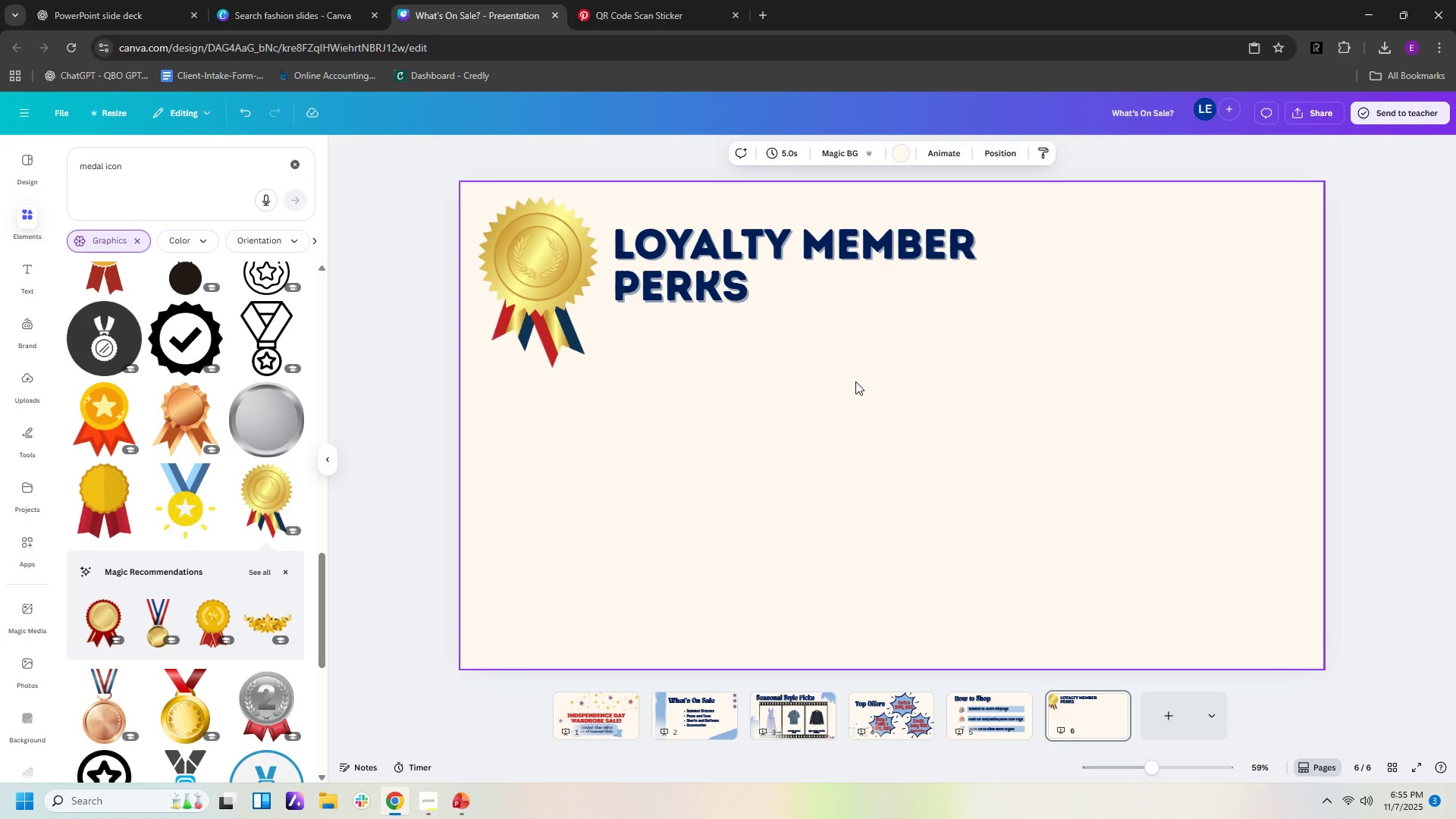 
key(Control+V)
 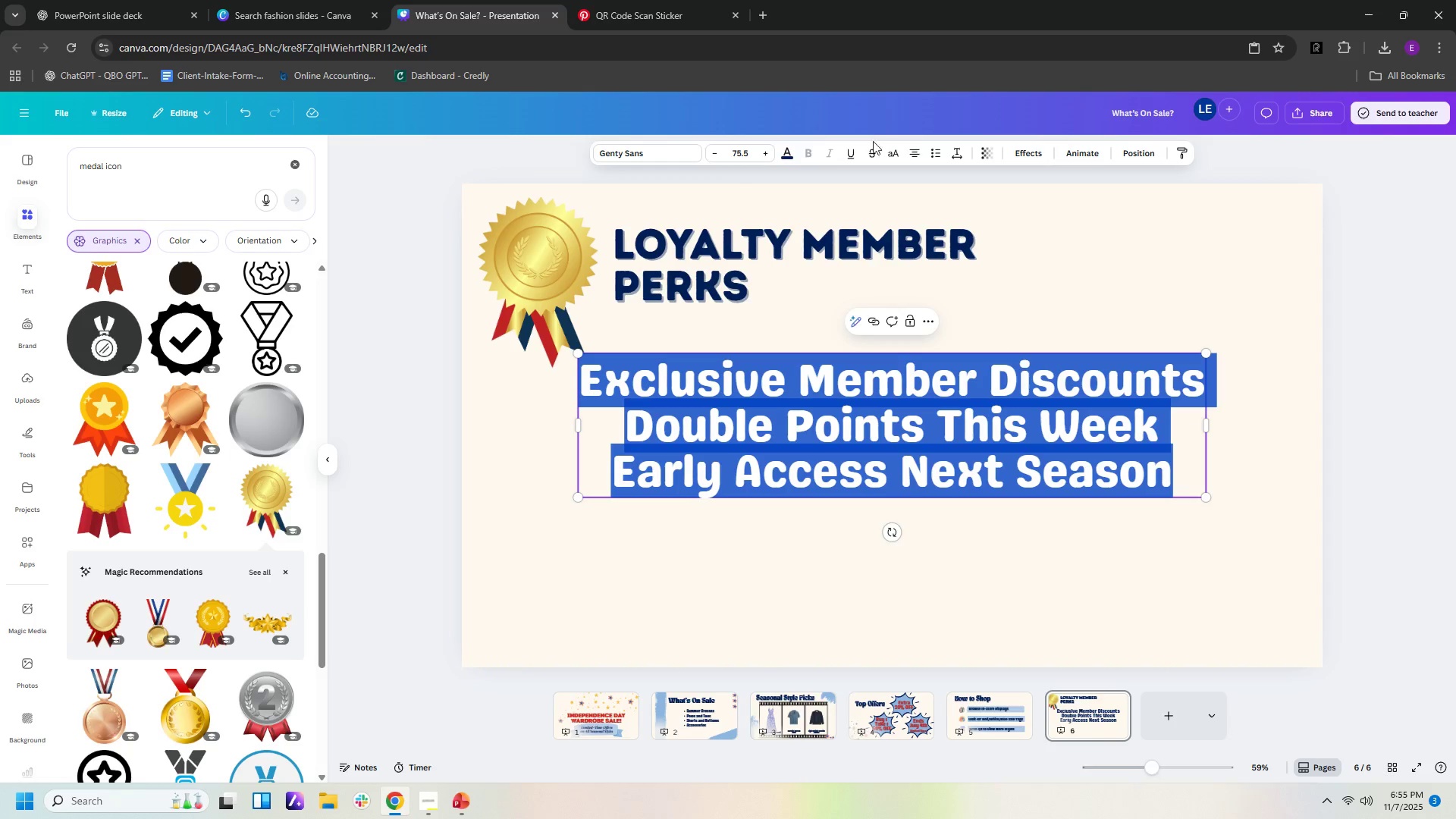 
left_click([946, 154])
 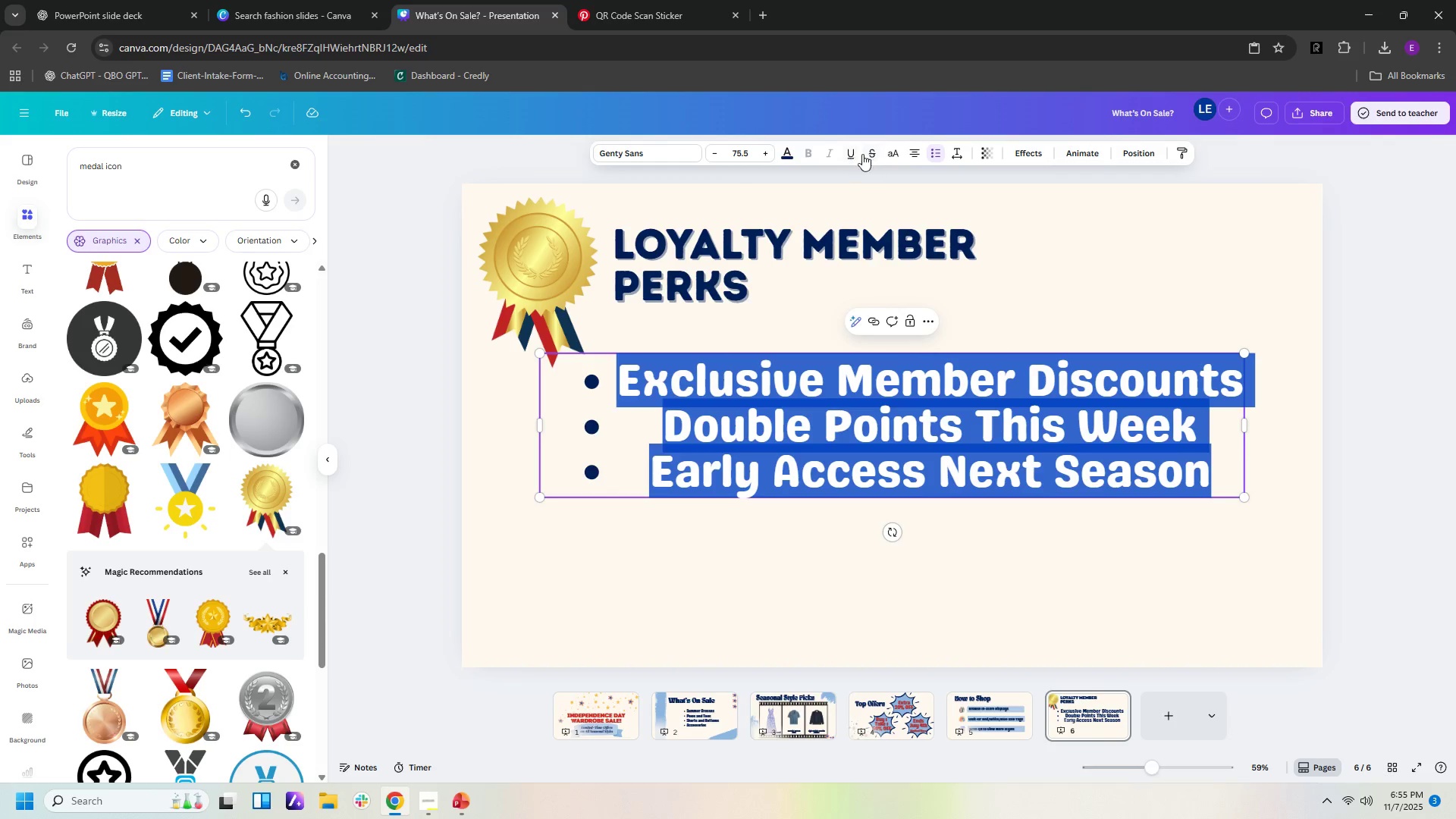 
left_click([921, 158])
 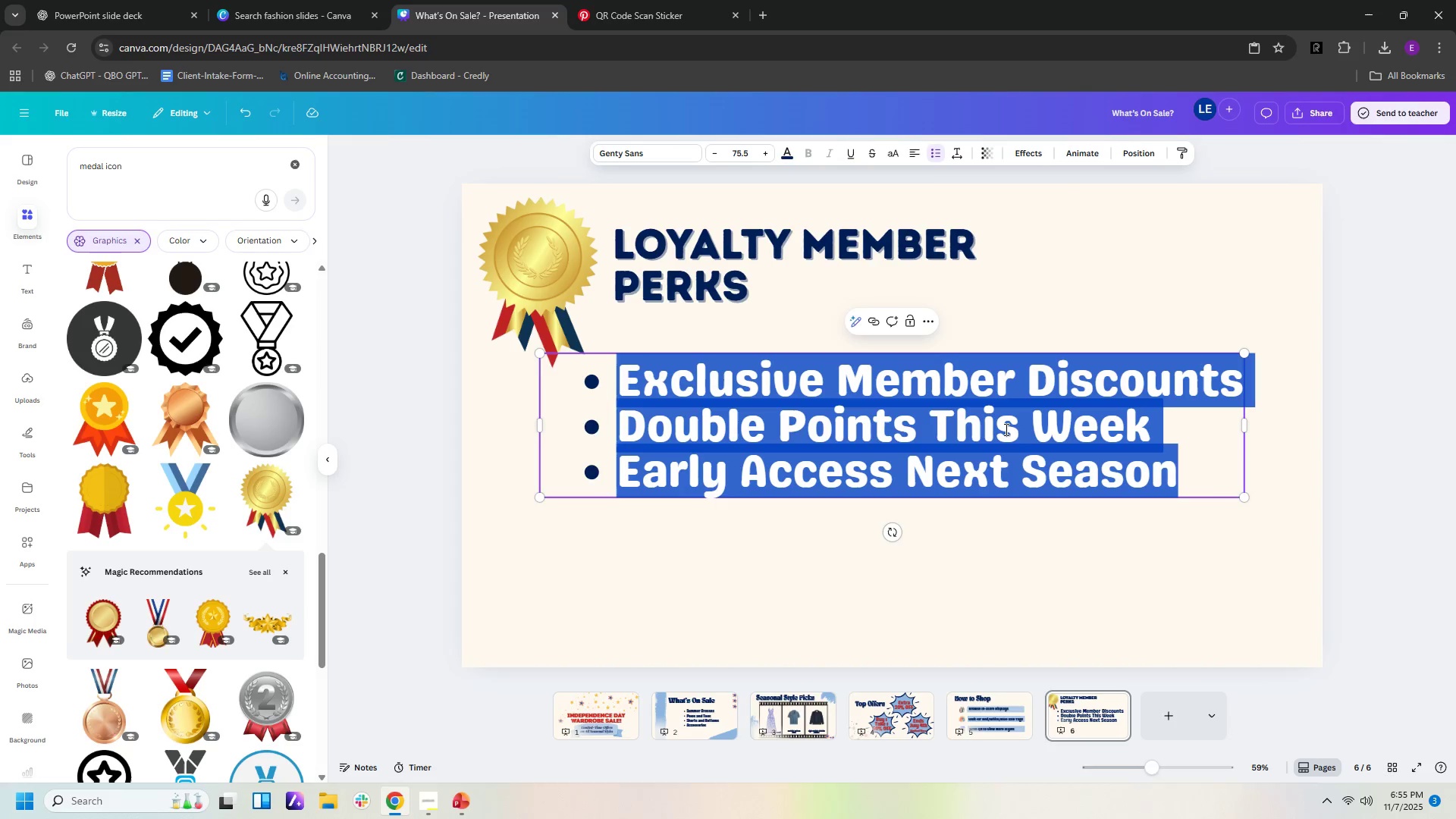 
left_click([1007, 404])
 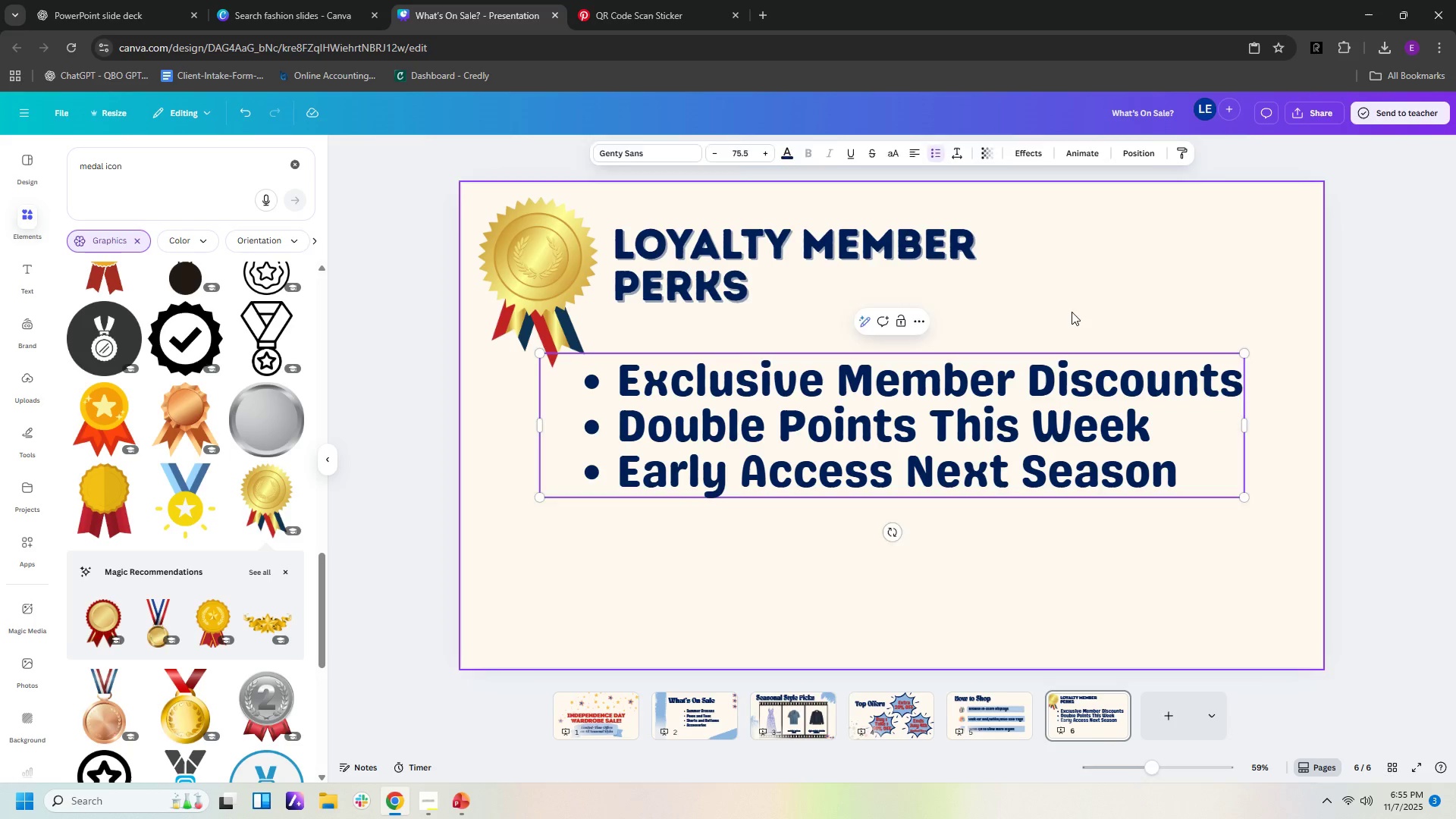 
left_click([1072, 312])
 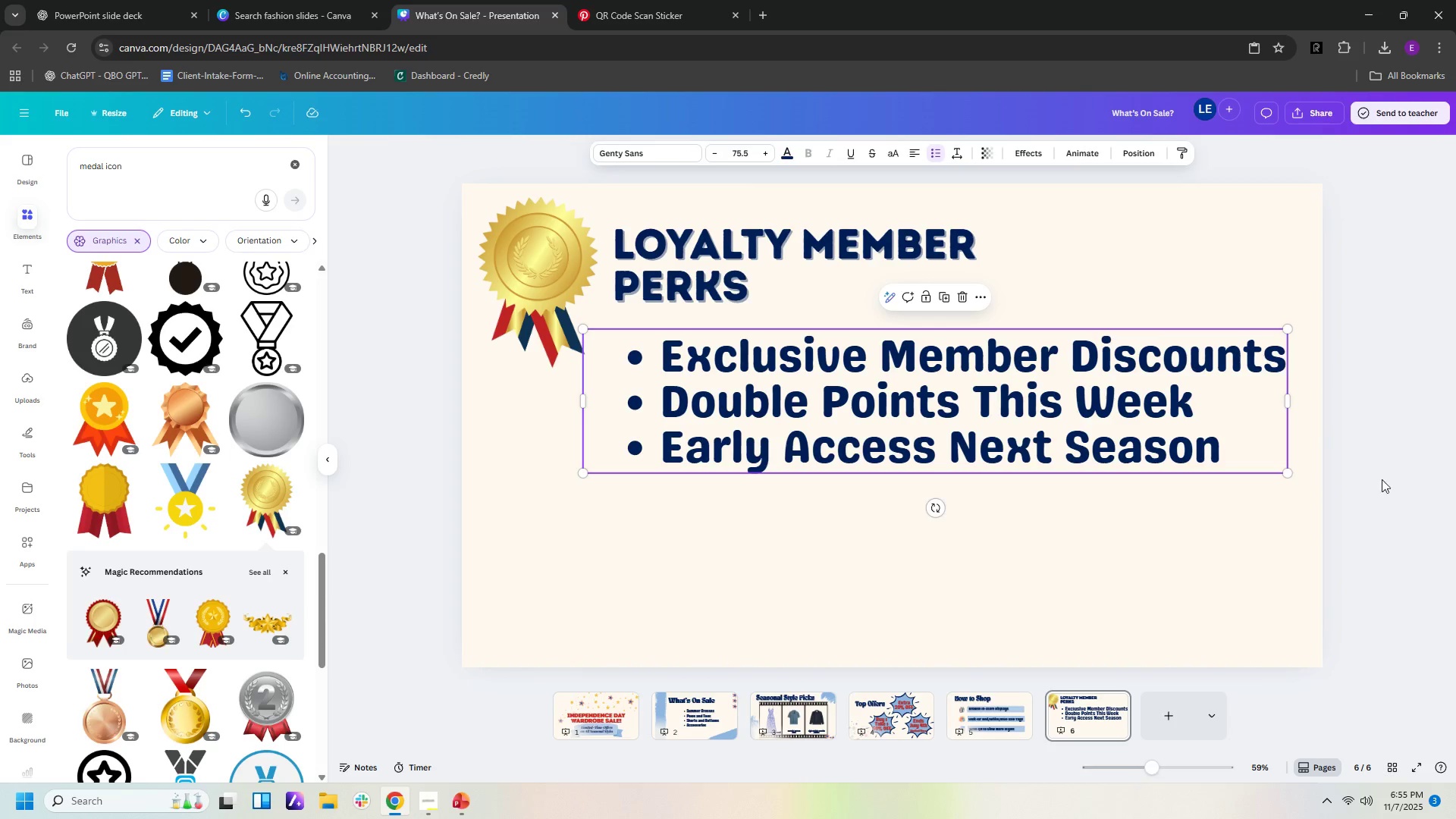 
wait(8.41)
 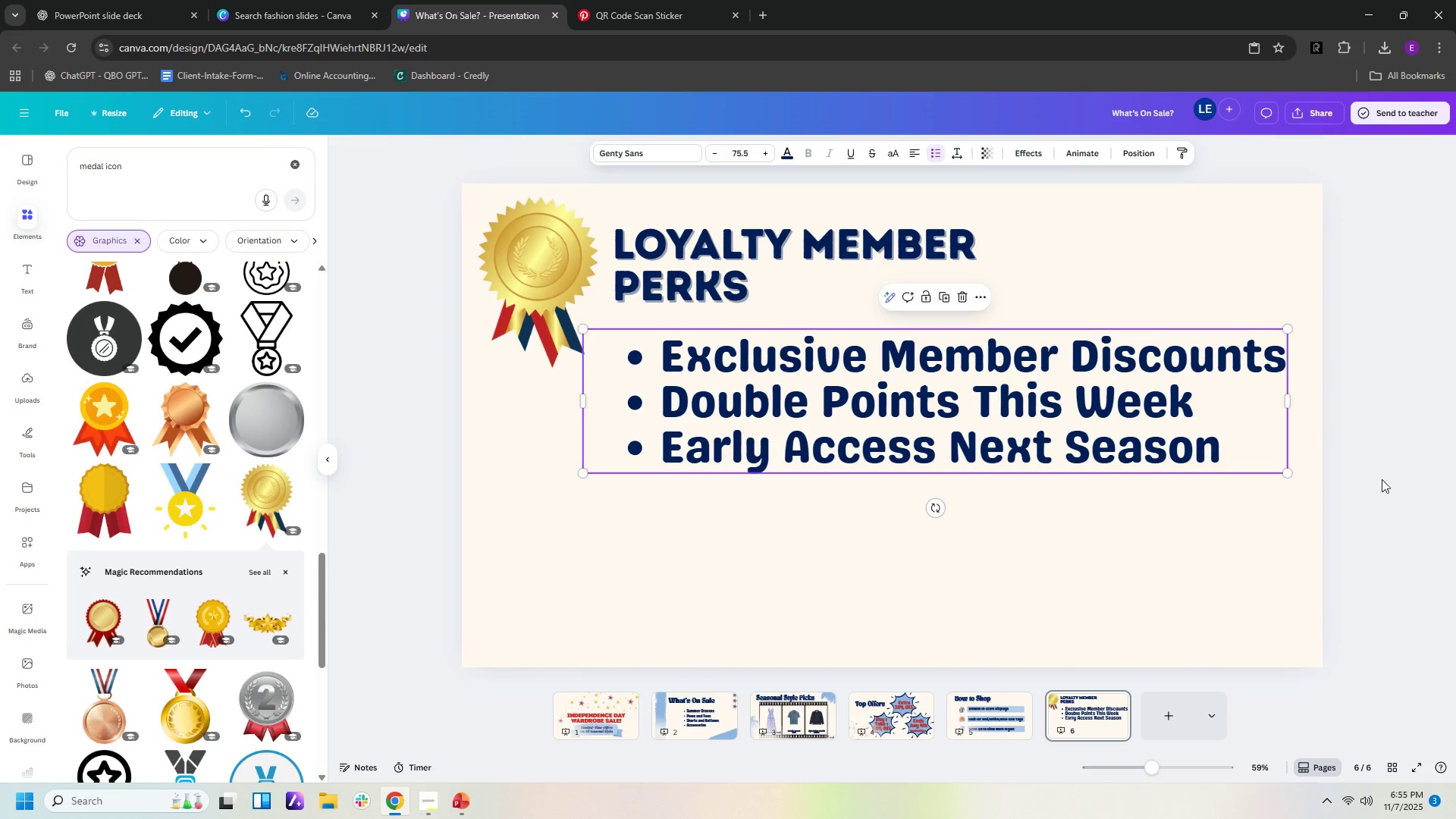 
left_click([755, 156])
 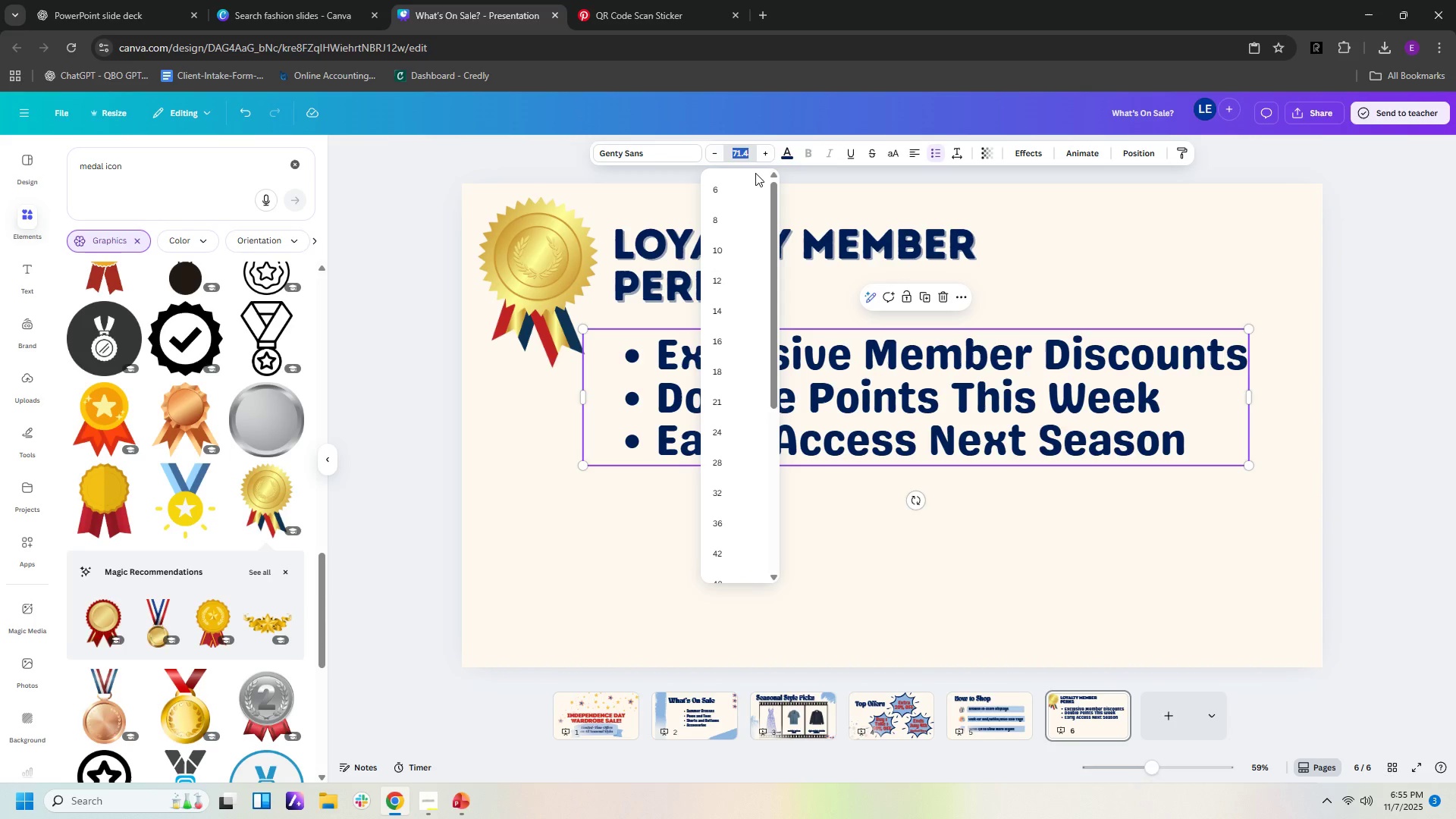 
key(Numpad4)
 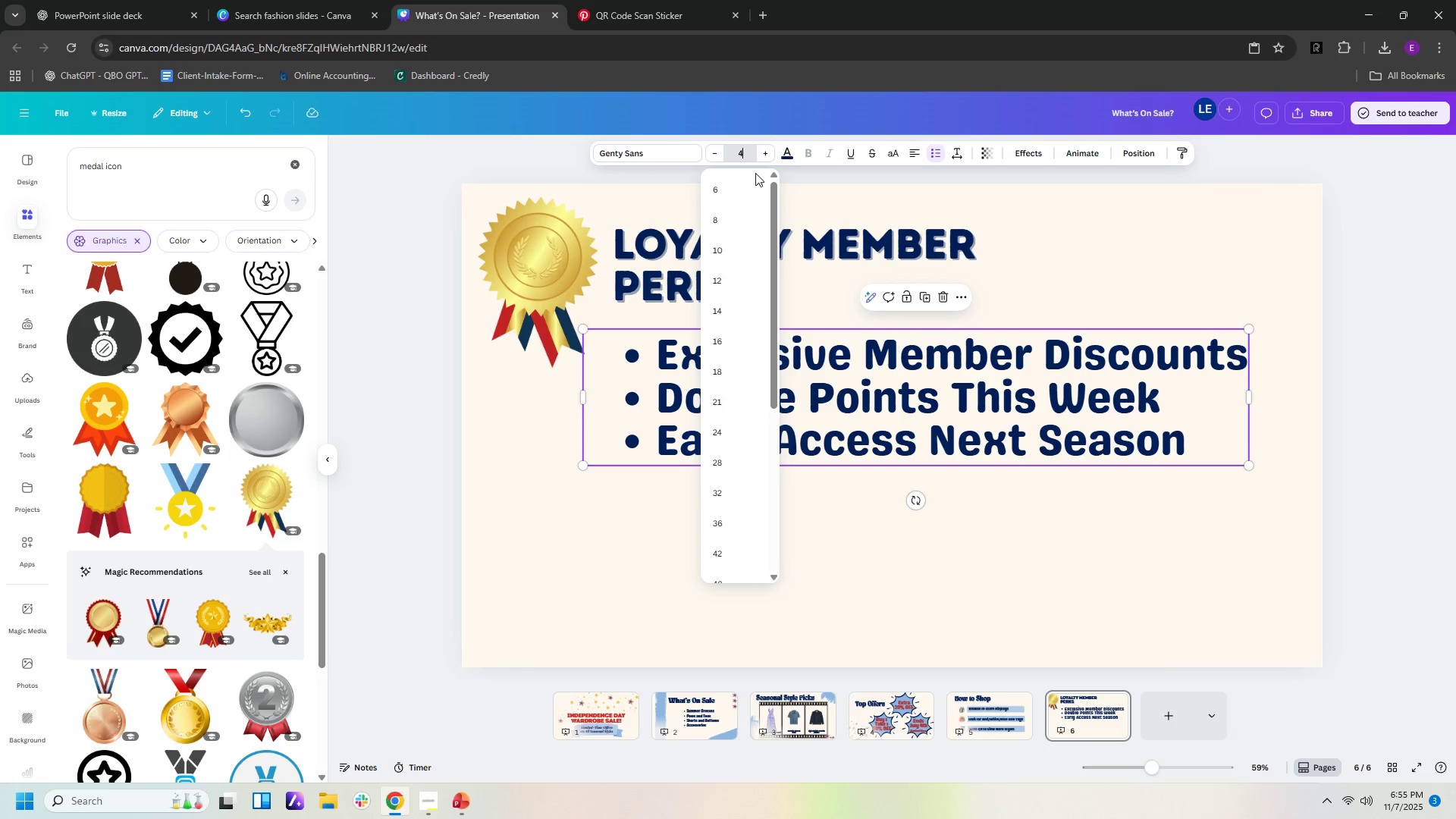 
key(Backspace)
 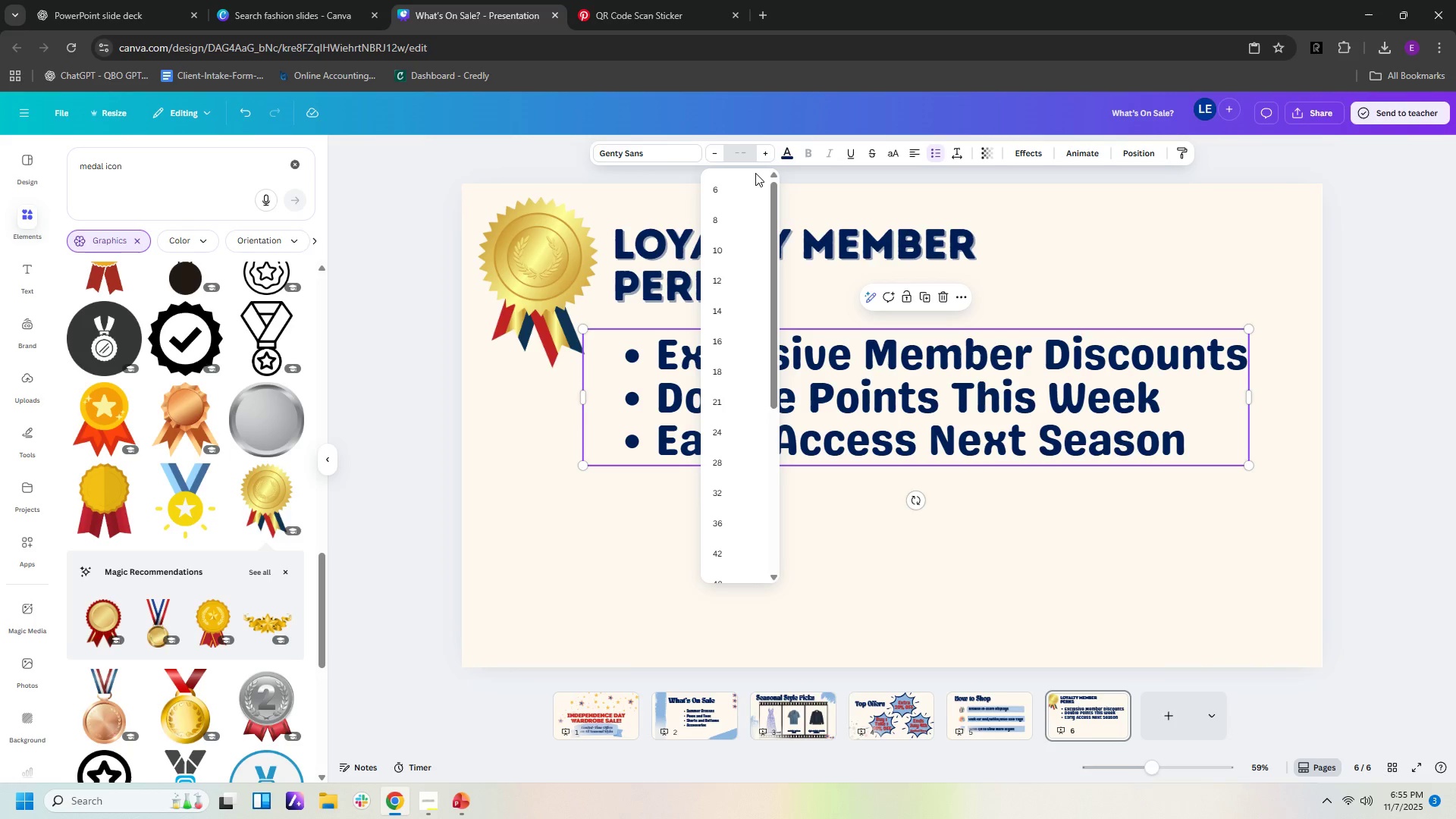 
key(Numpad7)
 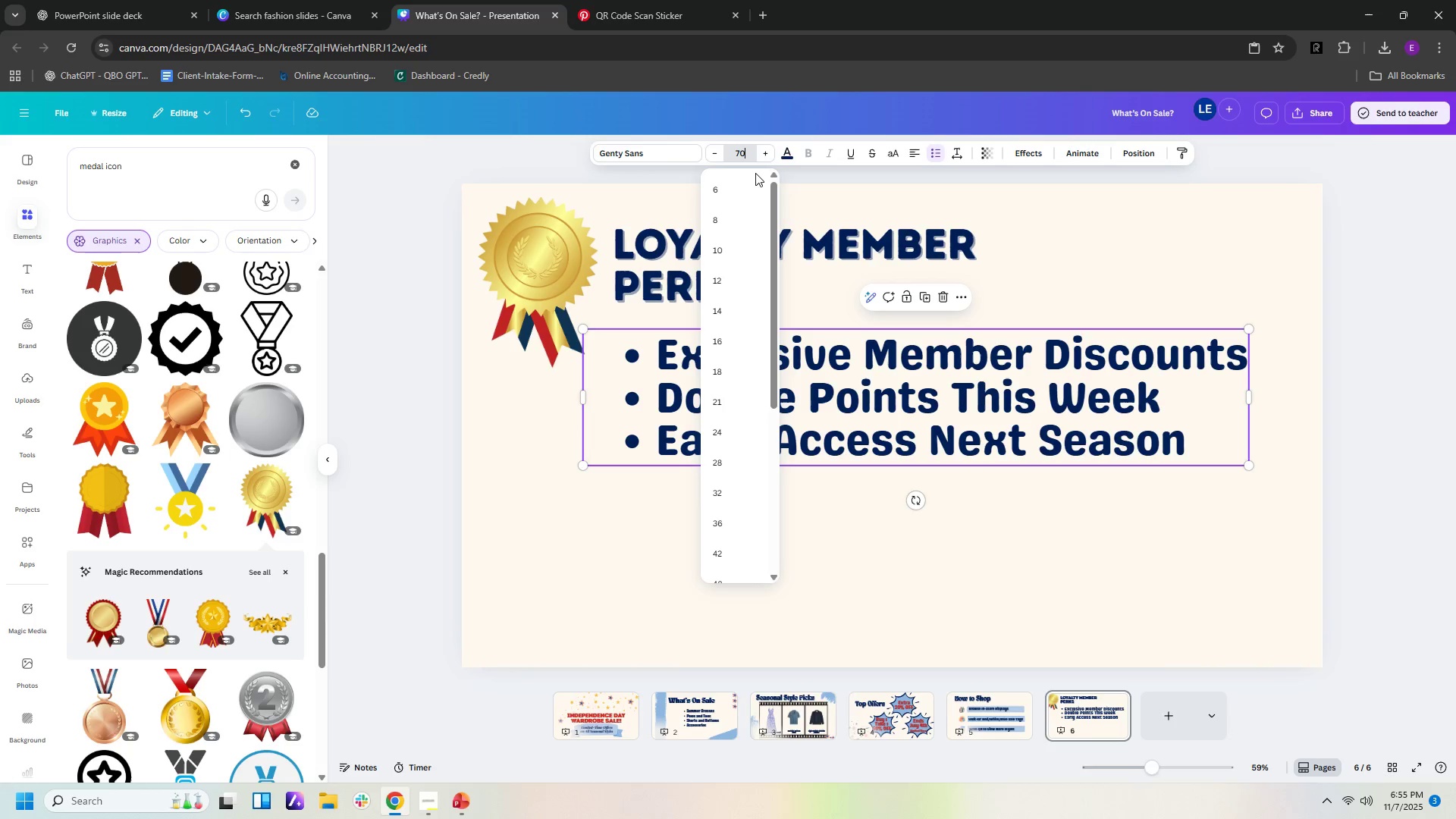 
key(Numpad0)
 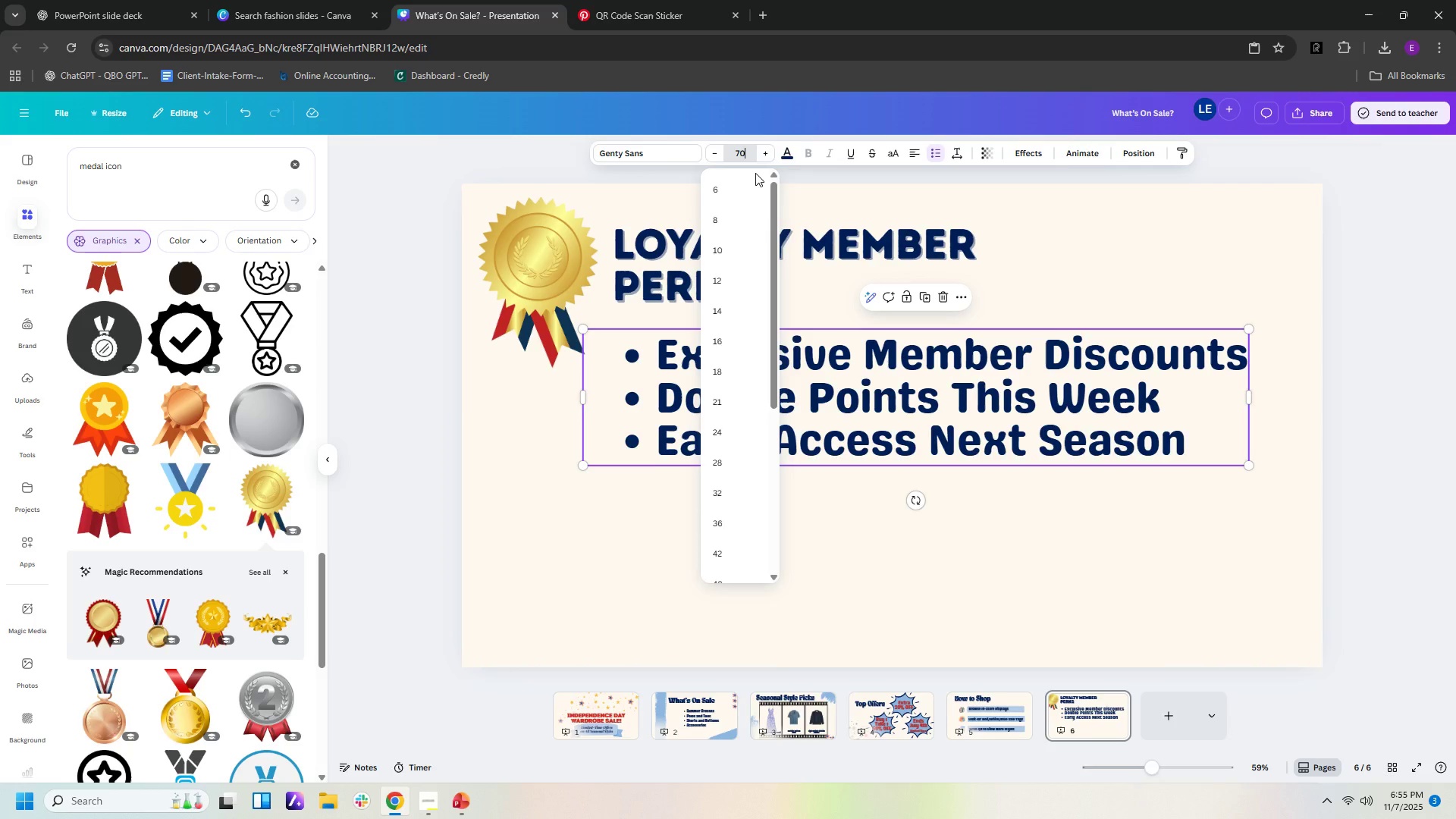 
key(NumpadEnter)
 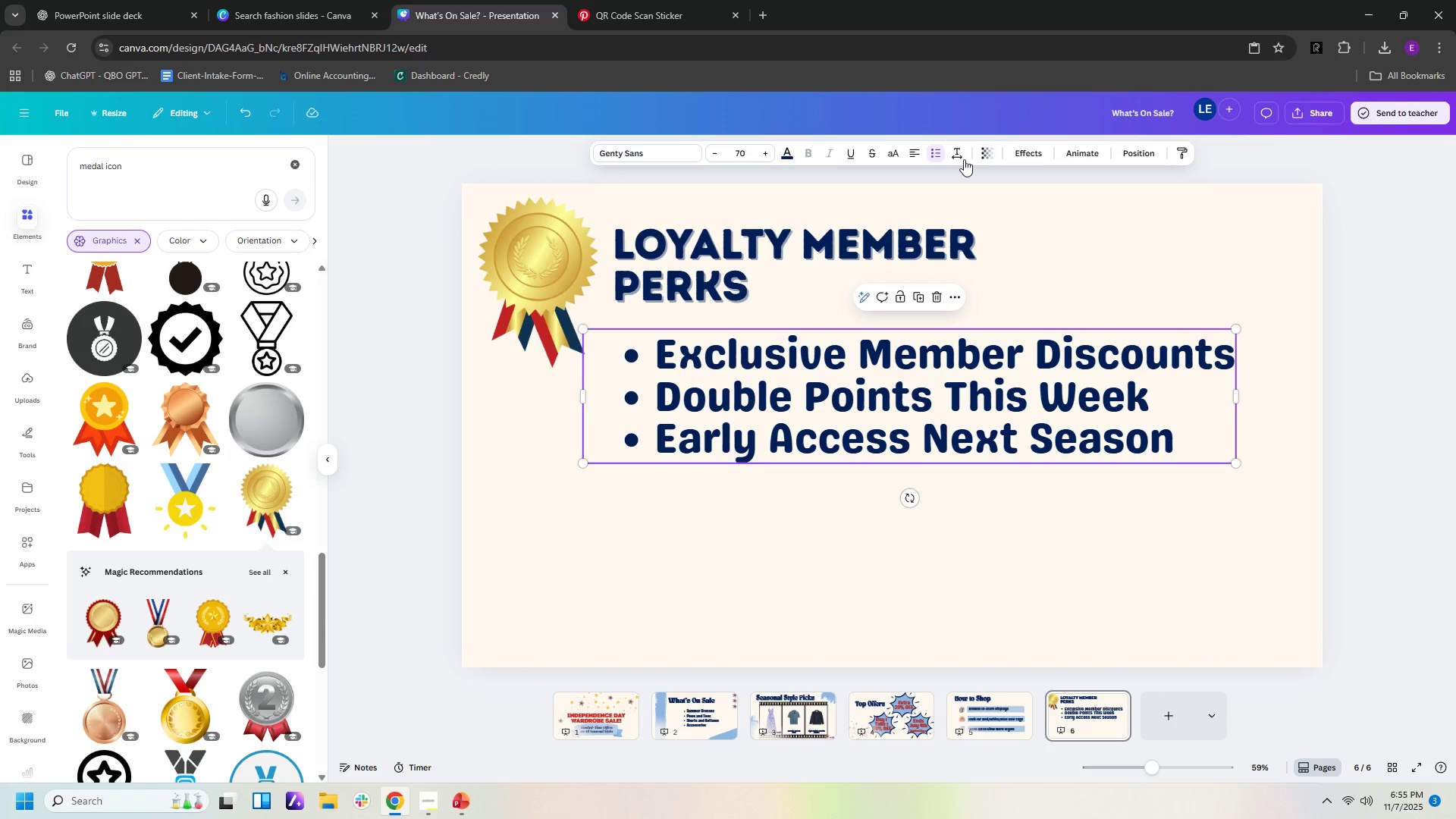 
left_click([958, 158])
 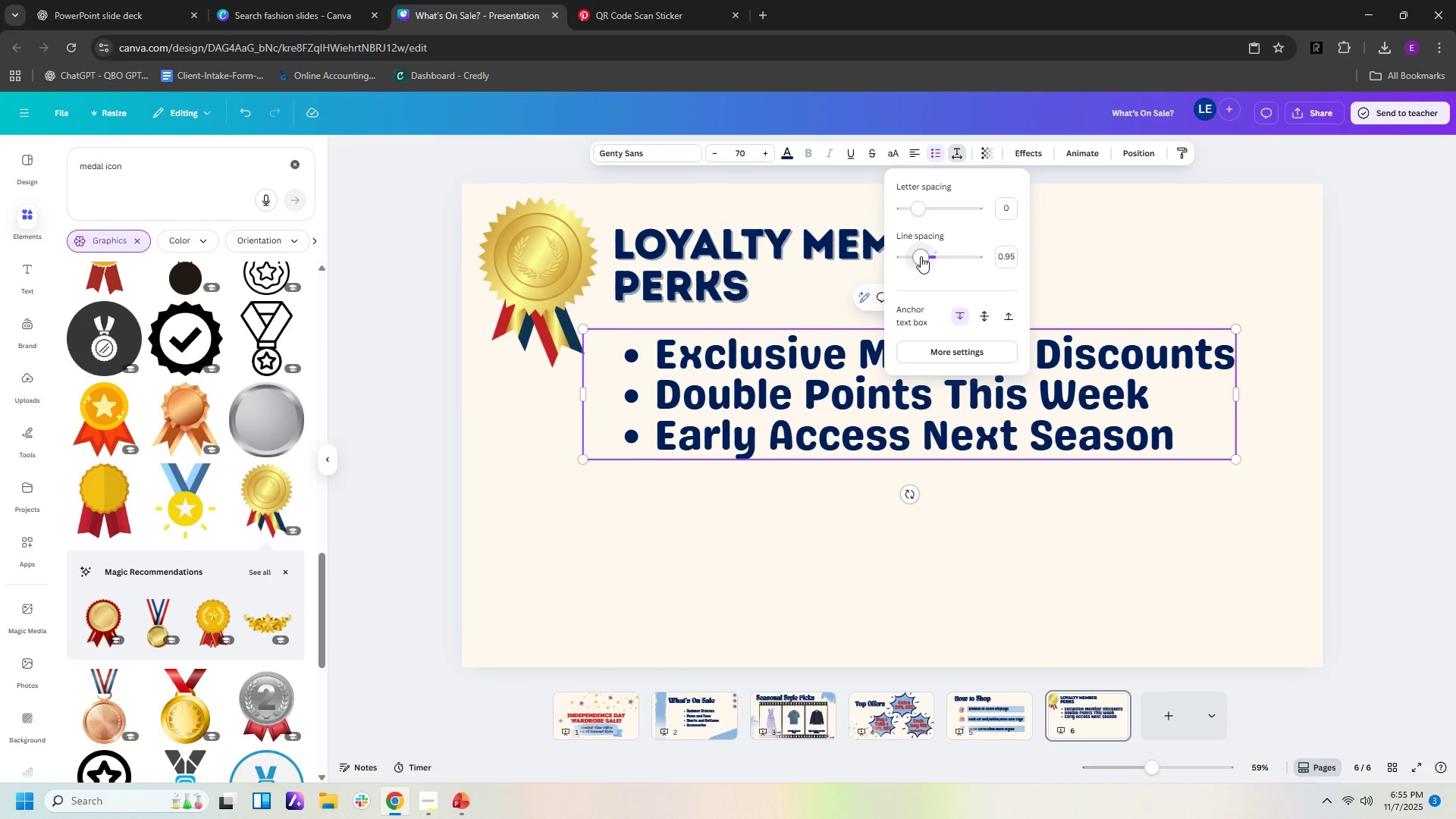 
wait(8.69)
 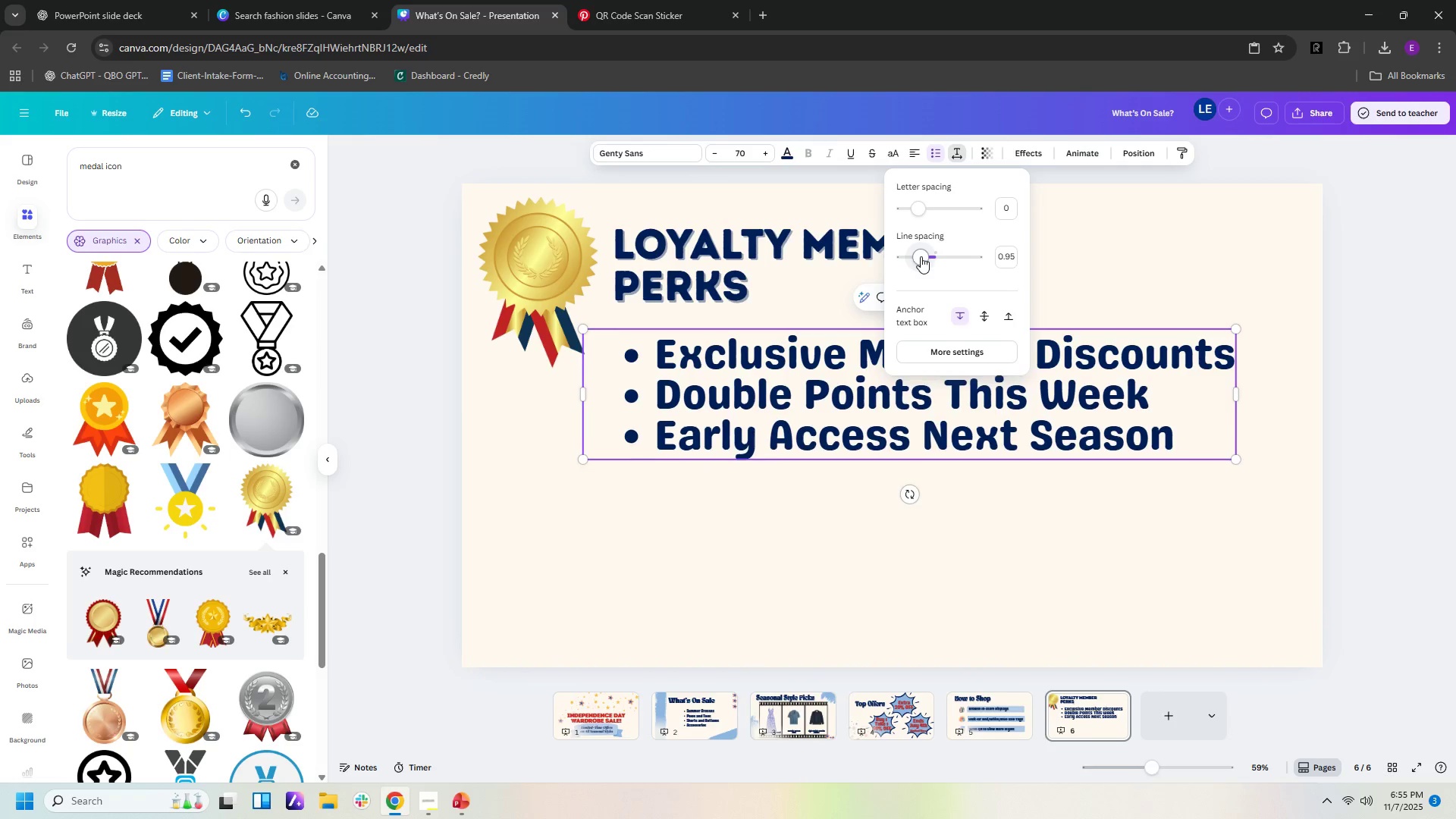 
left_click([1249, 281])
 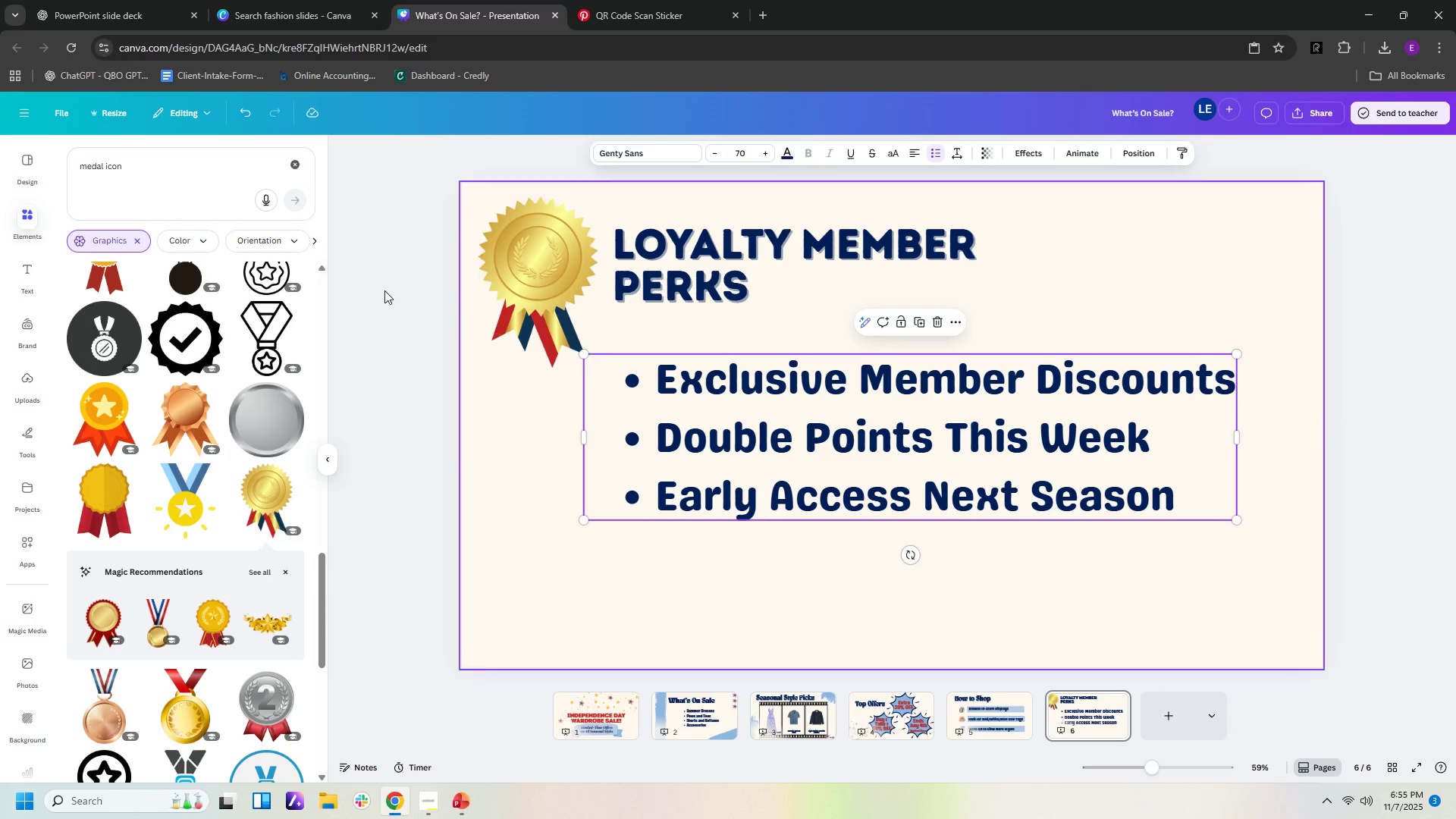 
wait(6.0)
 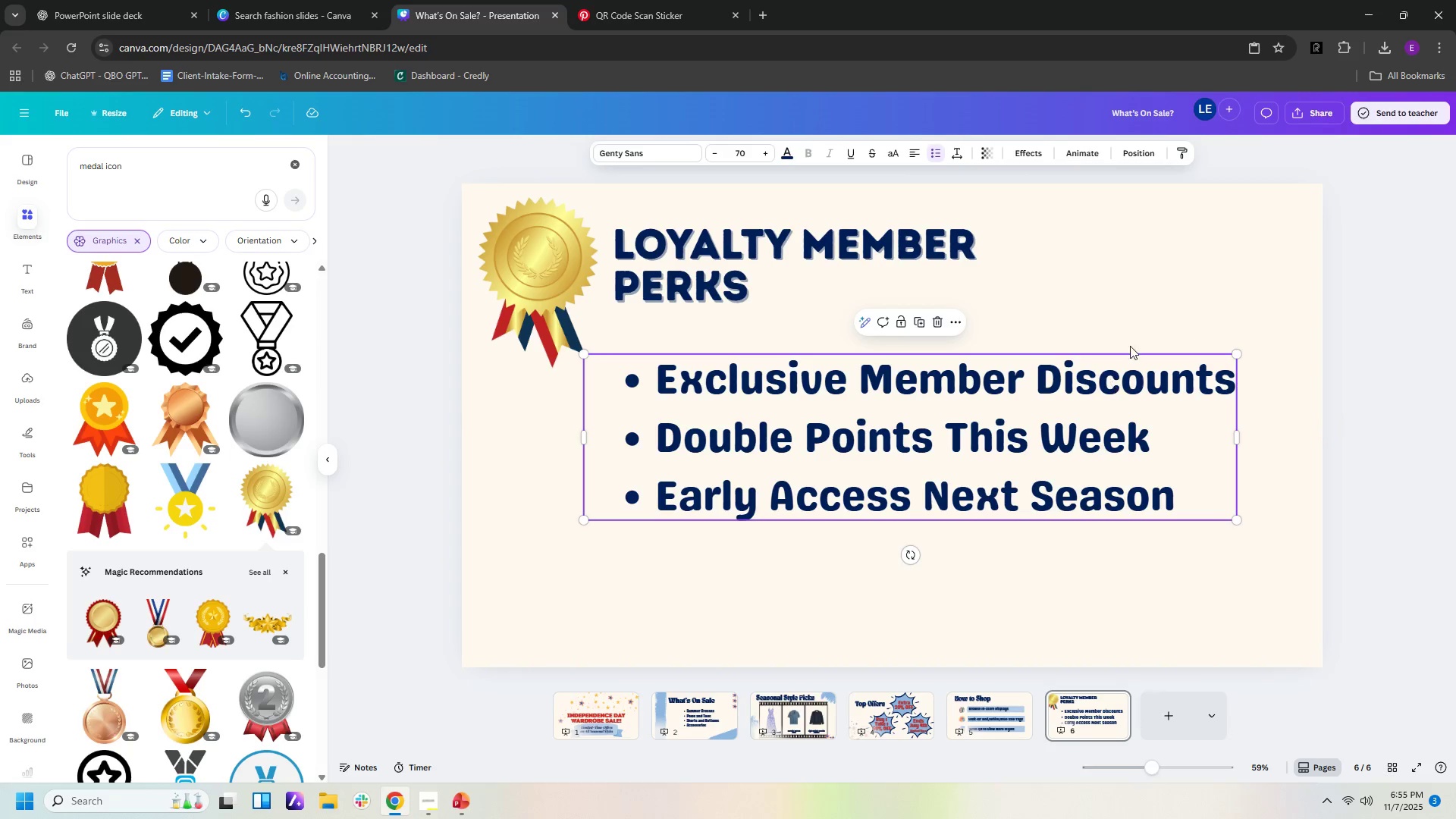 
left_click([131, 16])
 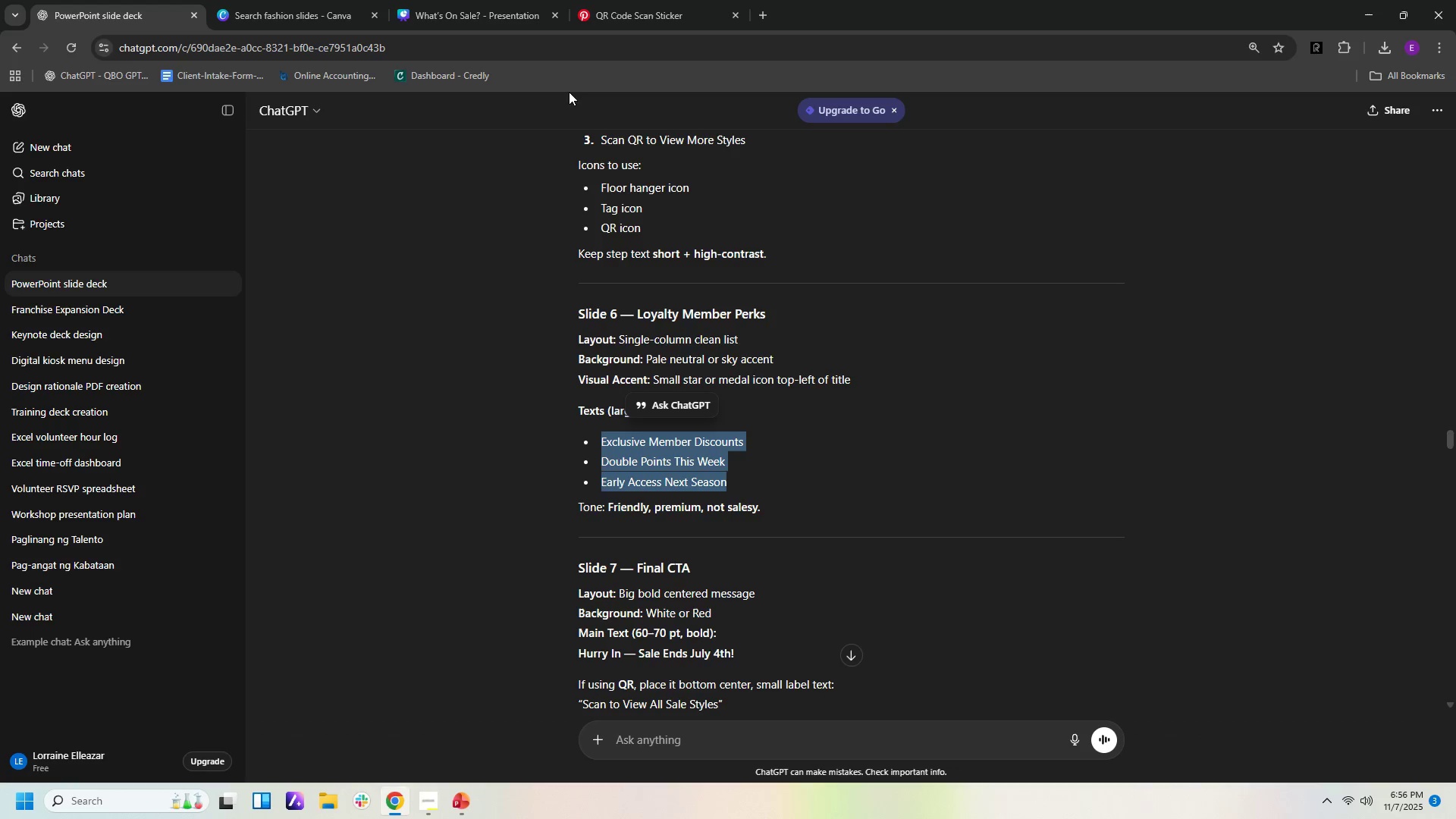 
left_click([539, 20])
 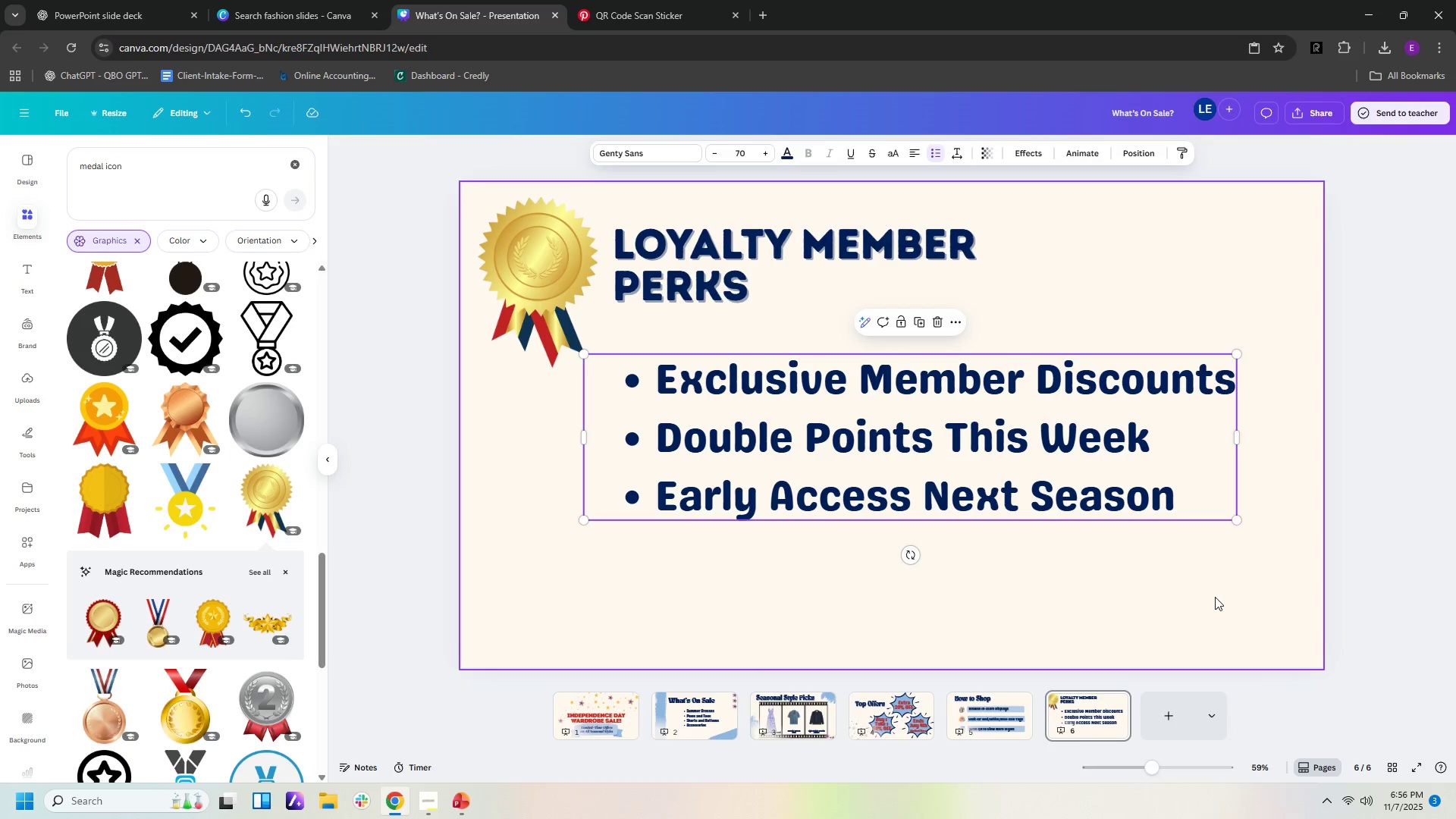 
left_click([1215, 597])
 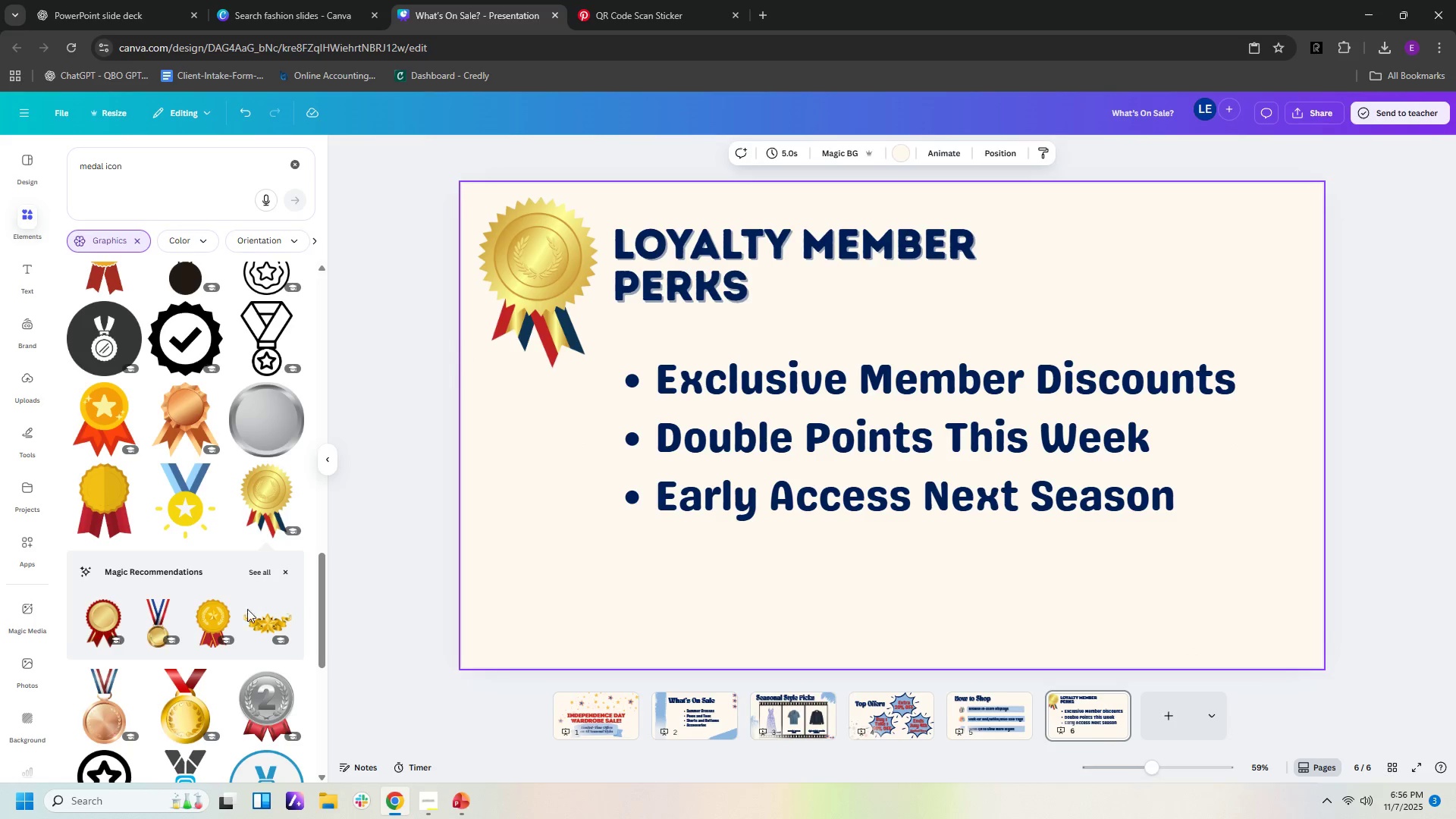 
left_click([263, 617])
 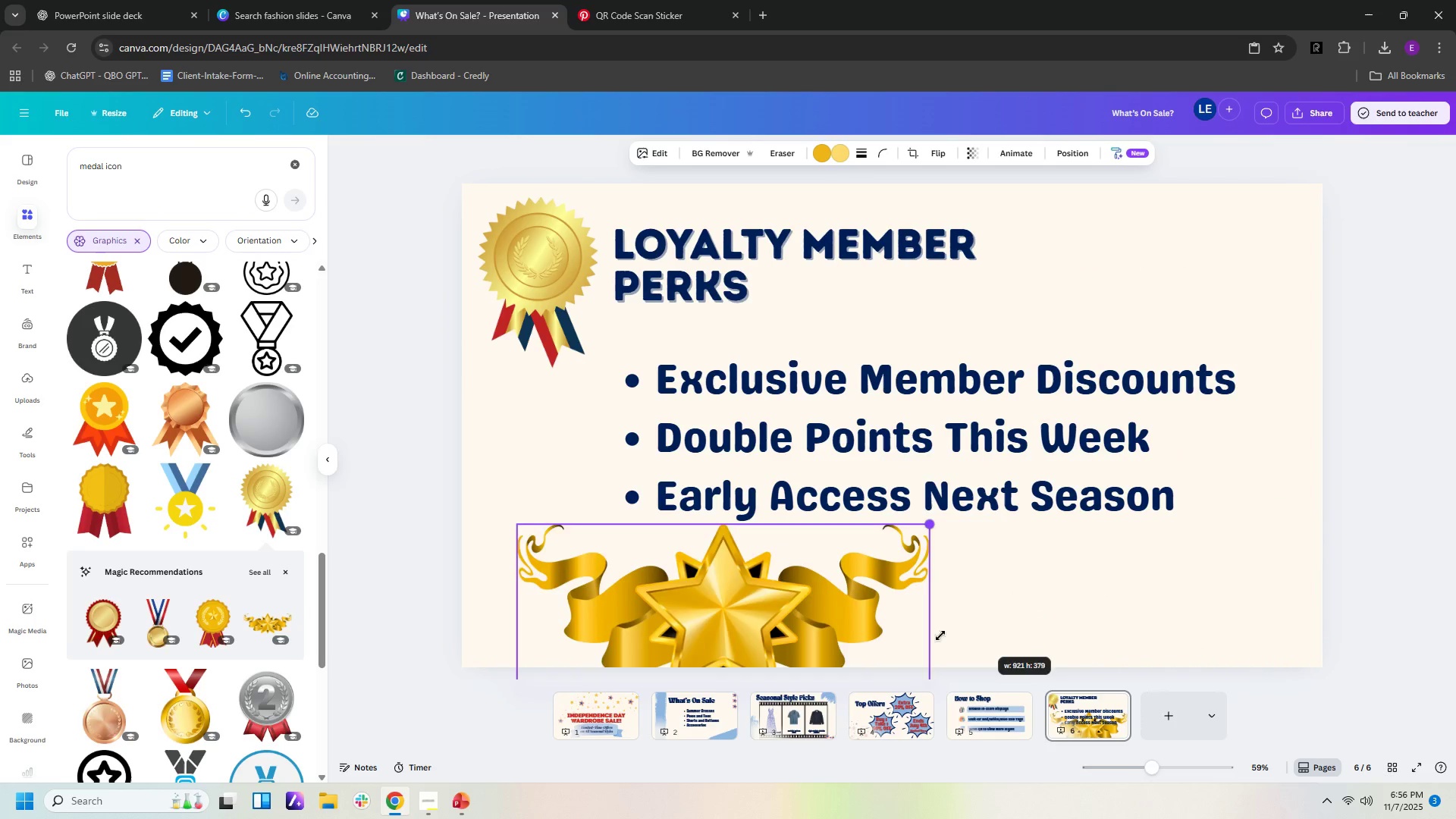 
wait(9.71)
 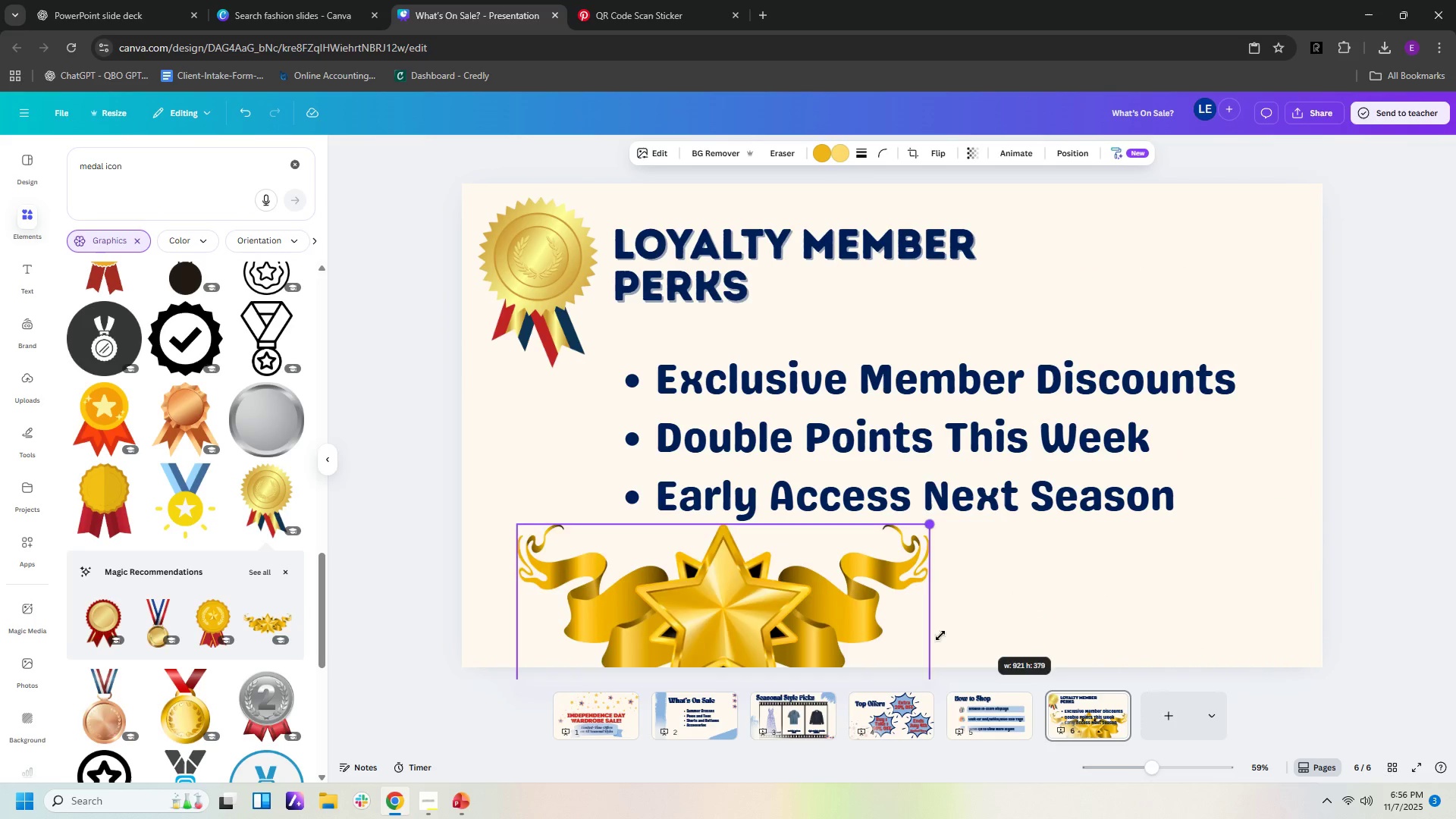 
left_click([1206, 579])
 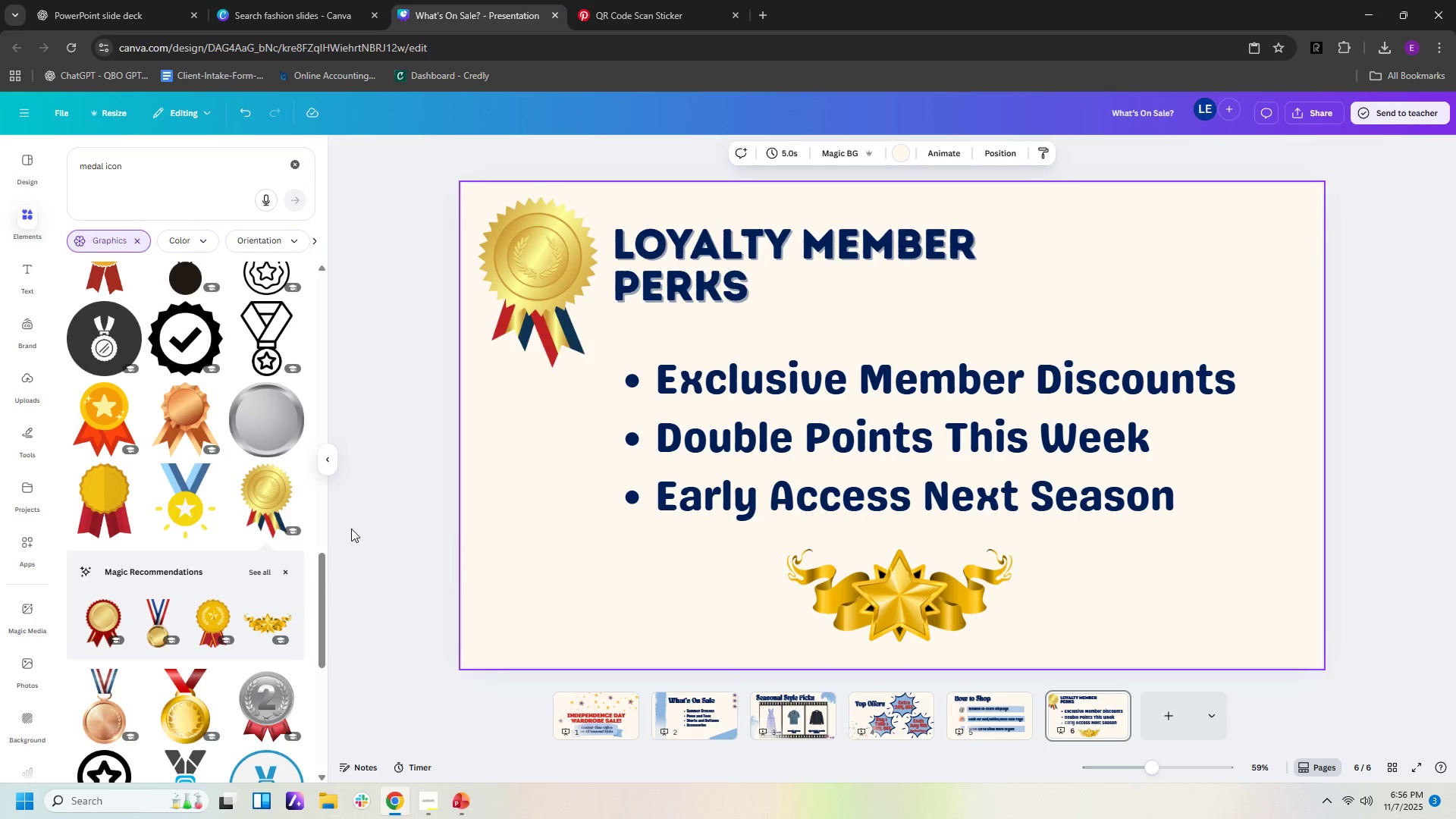 
scroll: coordinate [295, 611], scroll_direction: down, amount: 16.0
 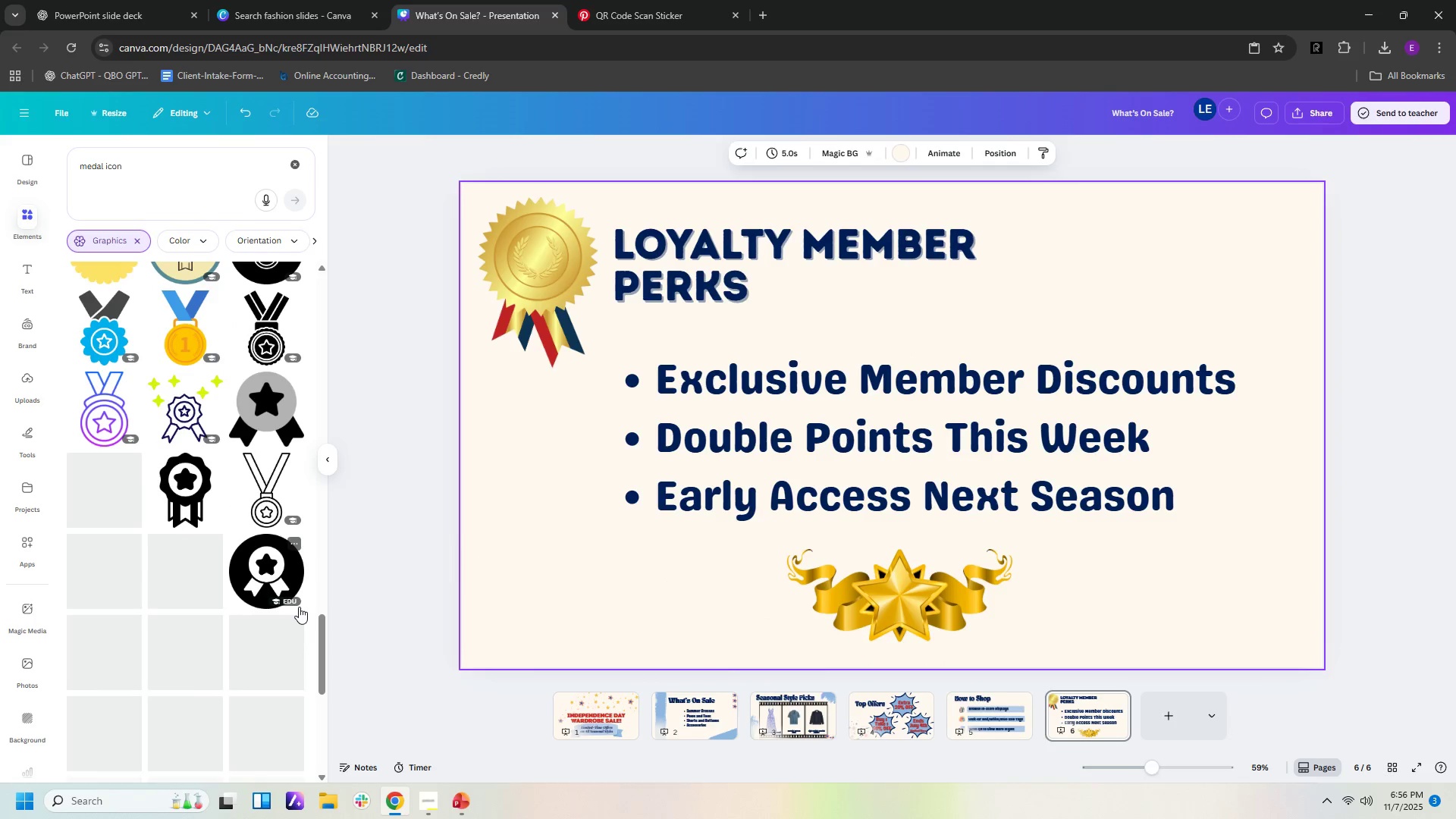 
scroll: coordinate [300, 611], scroll_direction: down, amount: 5.0
 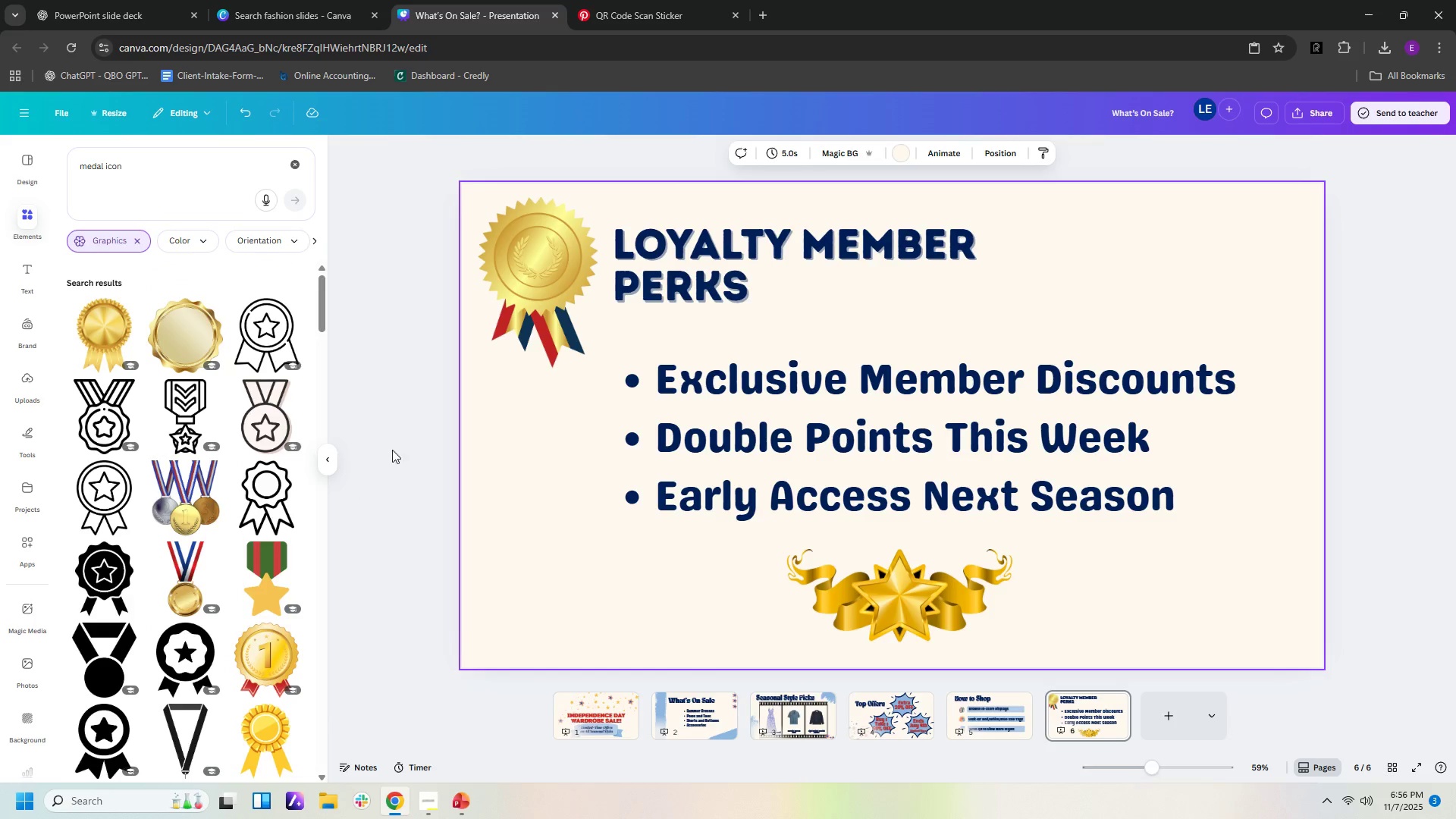 
wait(22.96)
 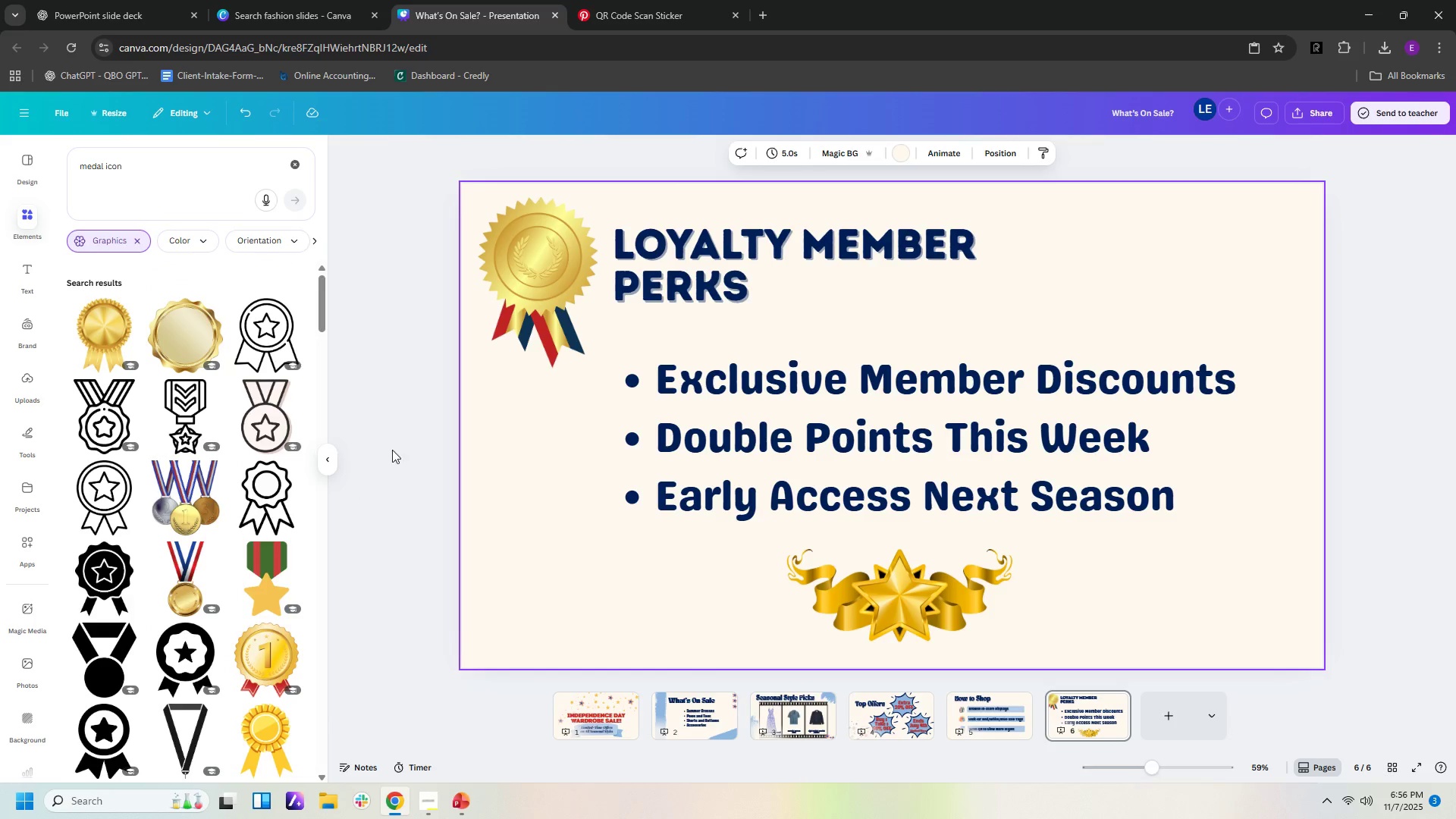 
scroll: coordinate [202, 412], scroll_direction: down, amount: 13.0
 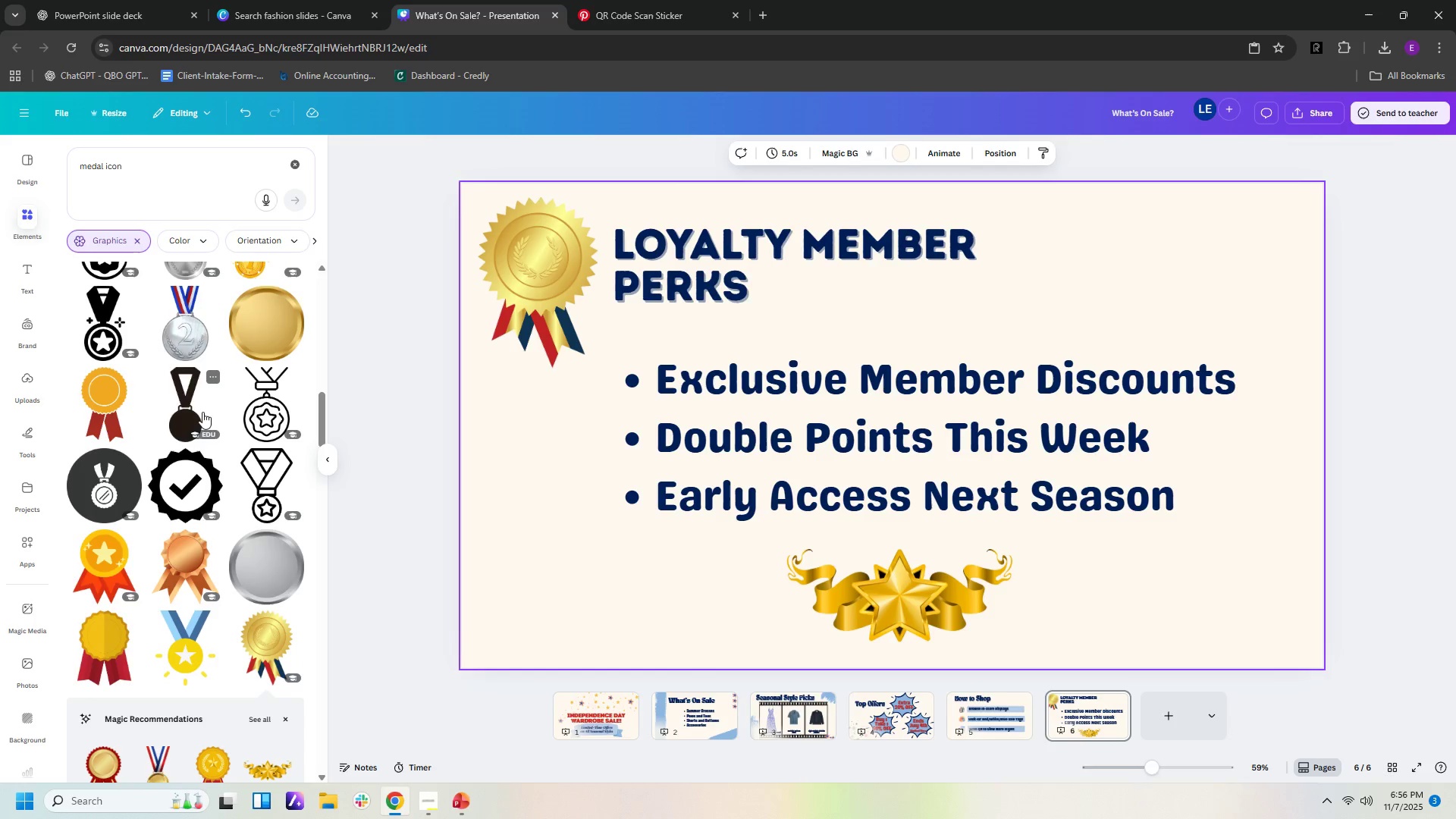 
scroll: coordinate [206, 411], scroll_direction: up, amount: 1.0
 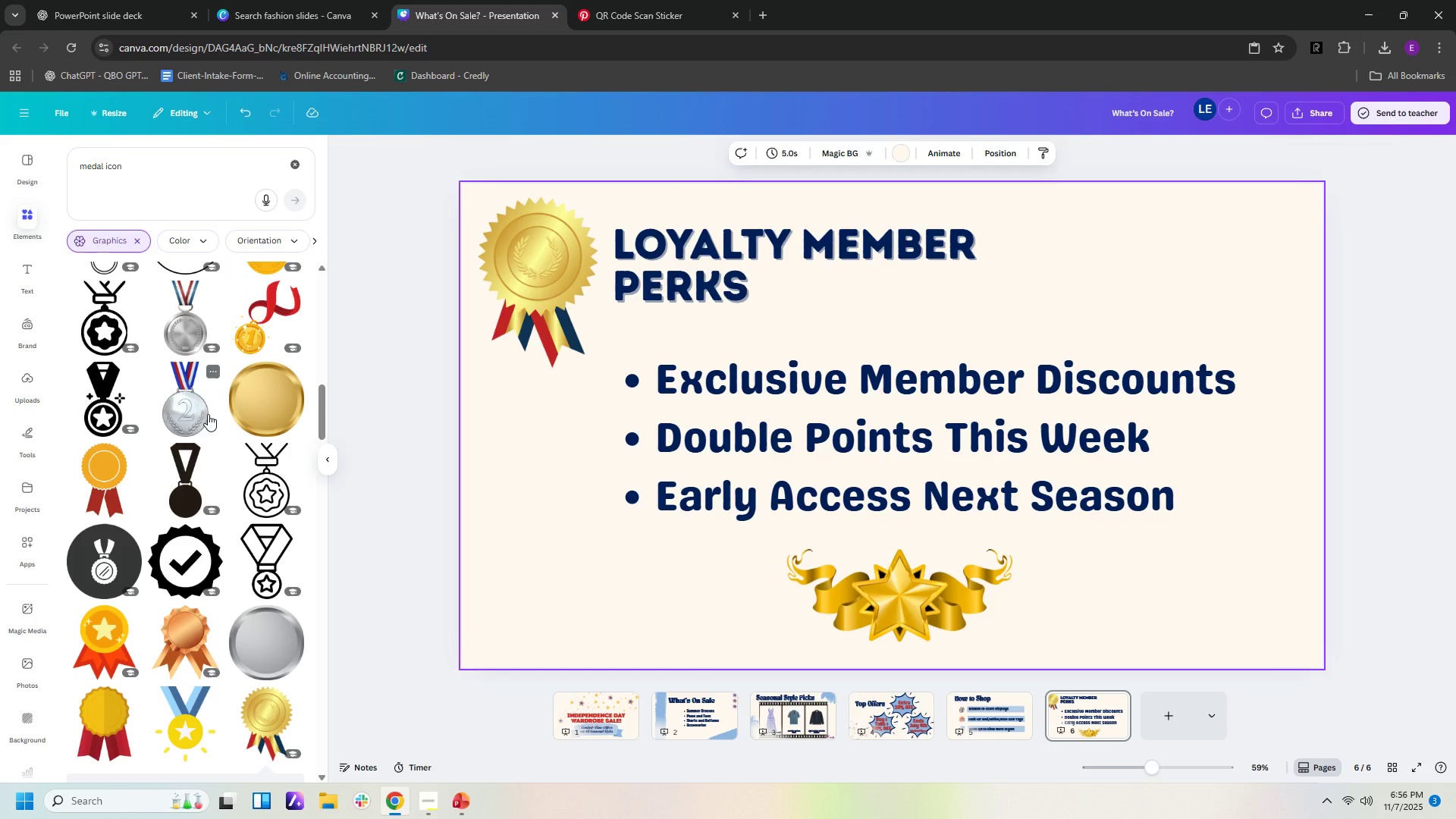 
scroll: coordinate [209, 416], scroll_direction: none, amount: 0.0
 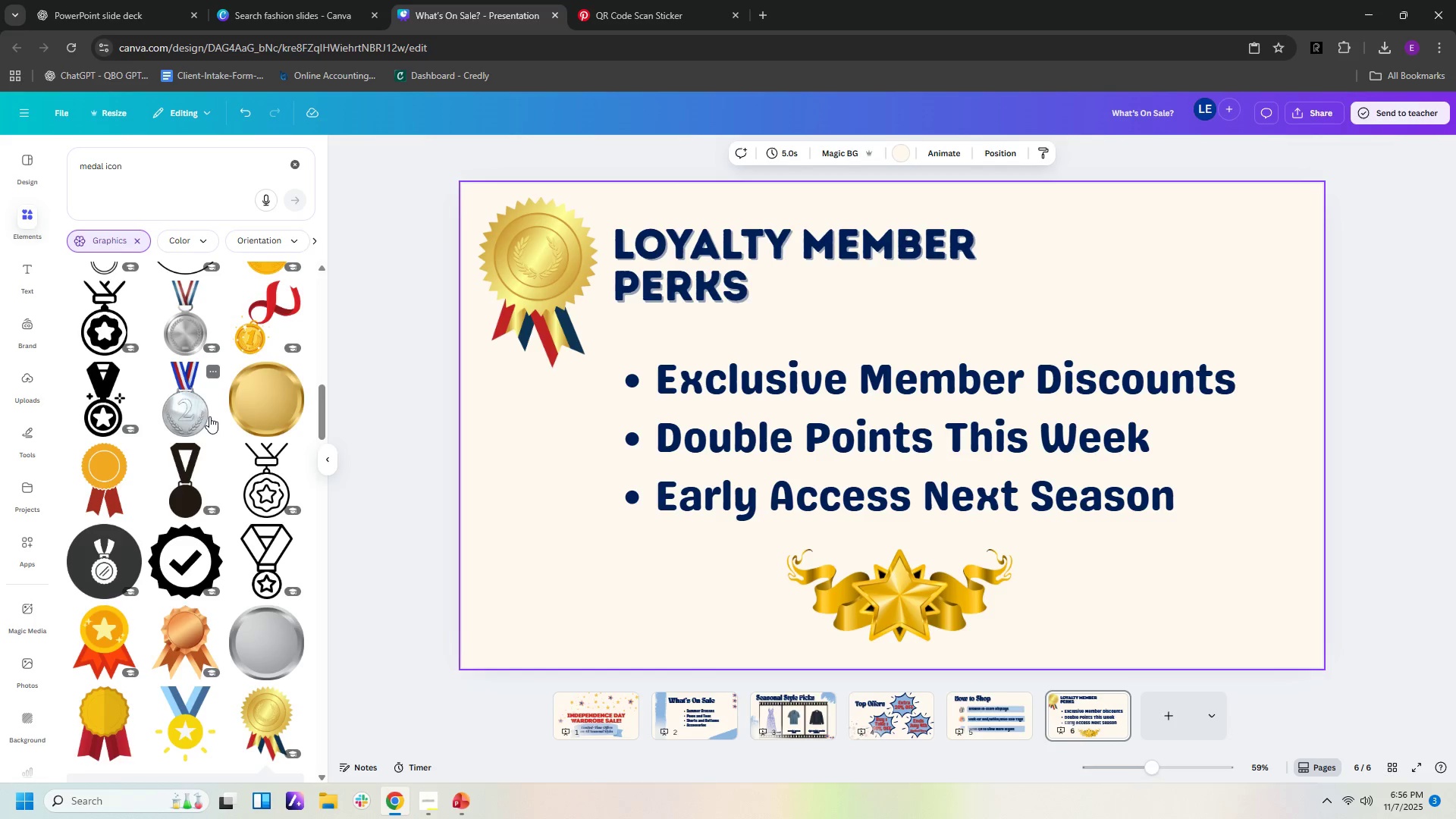 
scroll: coordinate [209, 416], scroll_direction: down, amount: 1.0
 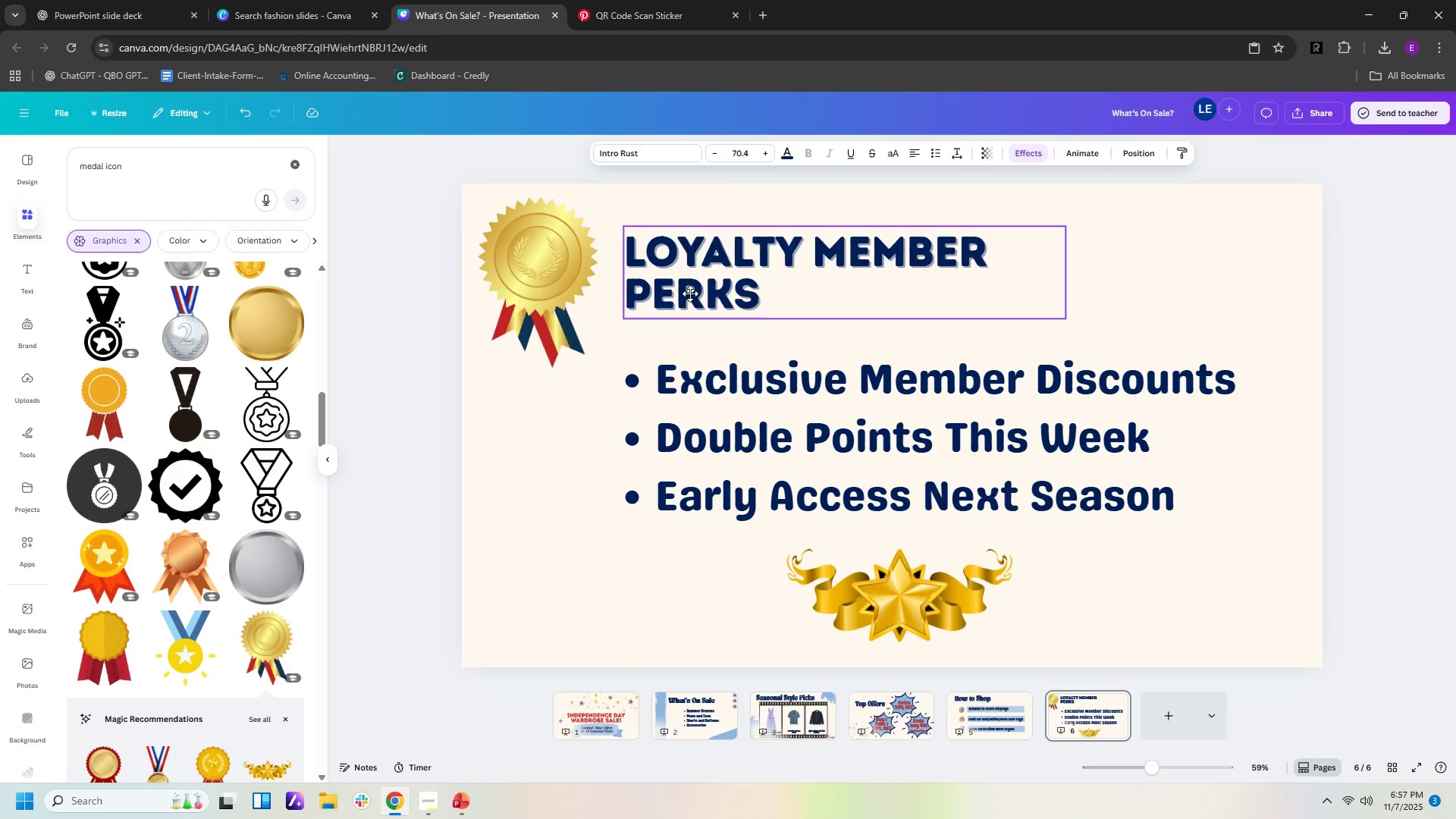 
left_click([1112, 274])
 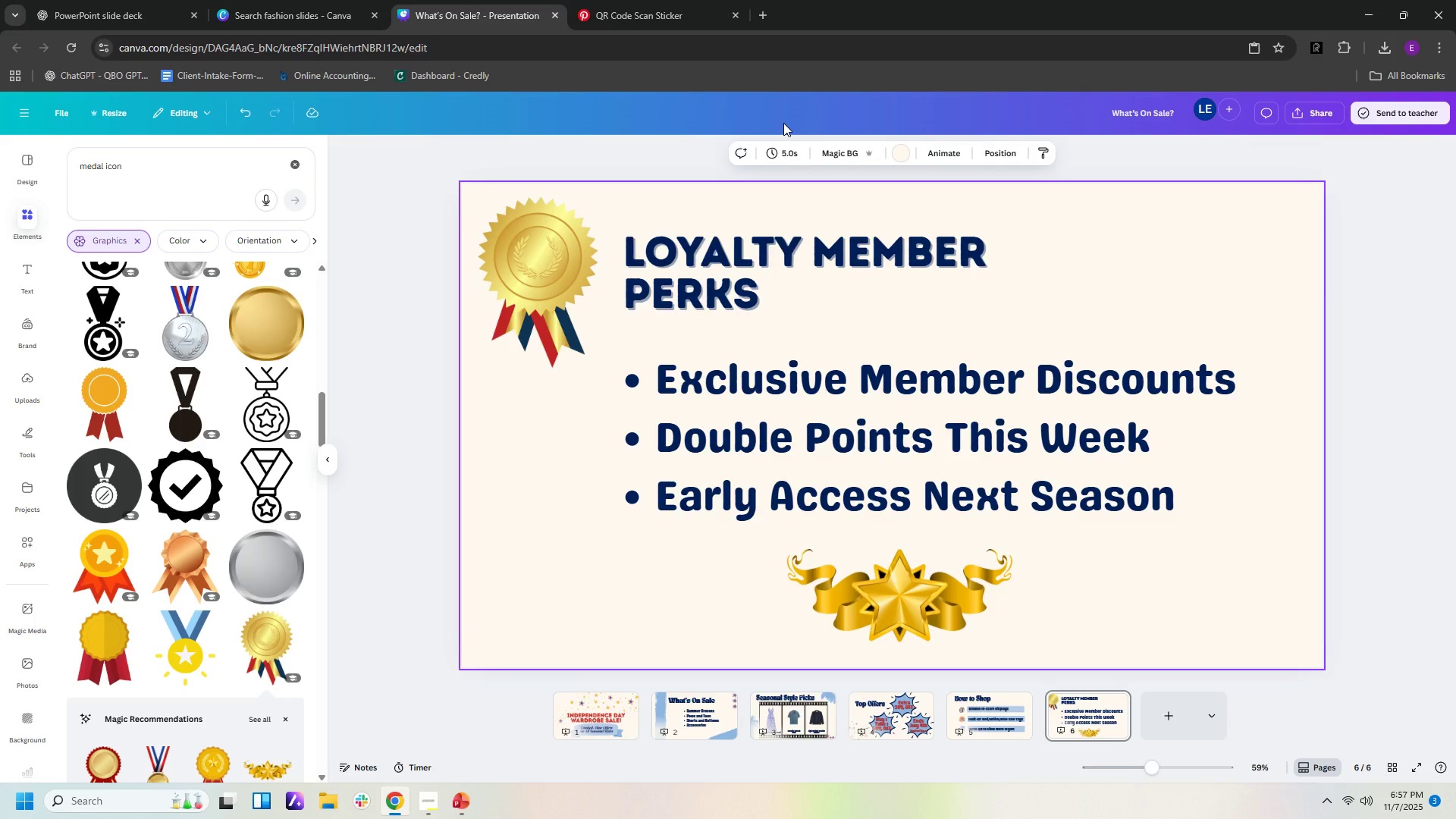 
wait(12.41)
 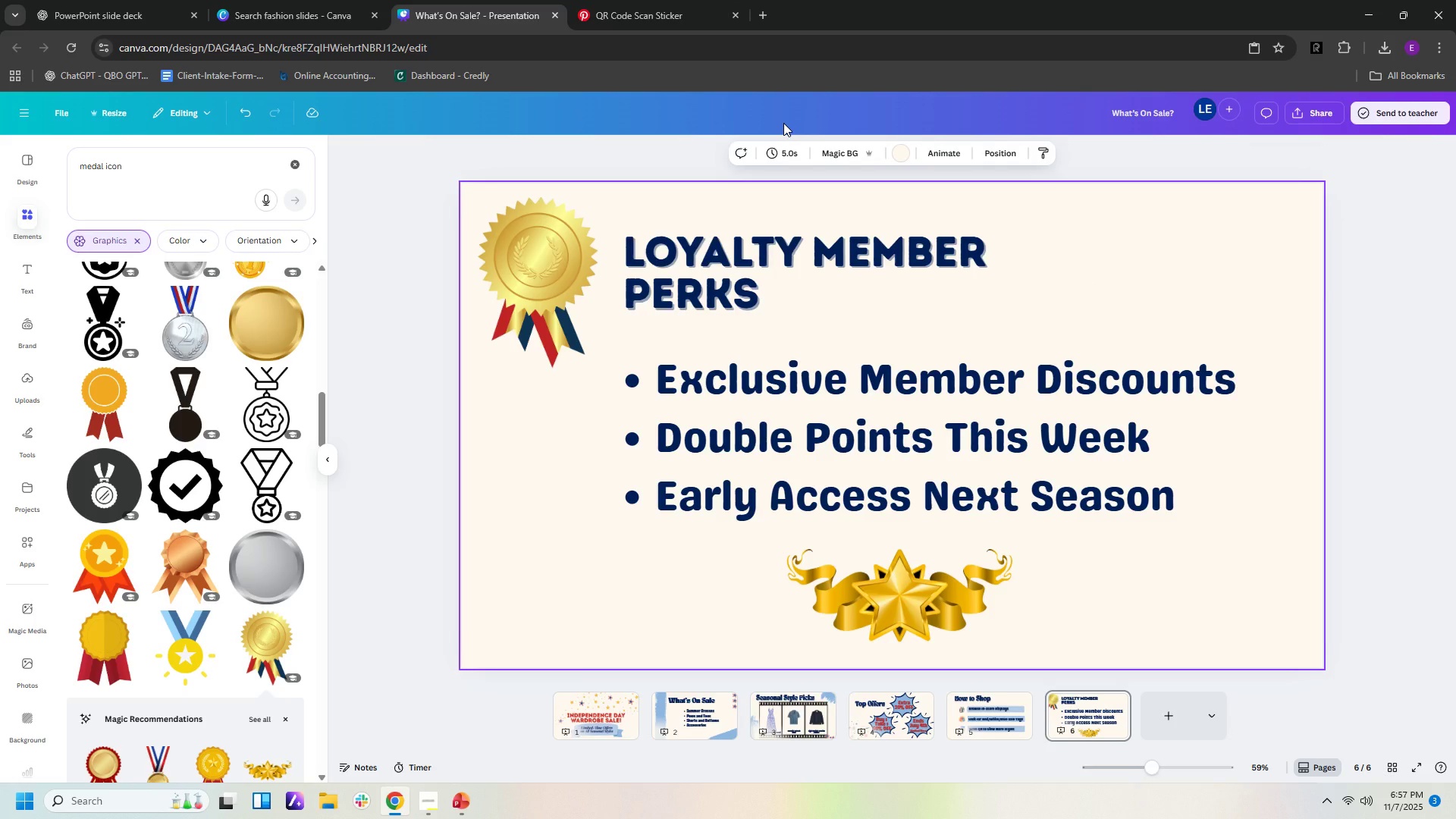 
left_click([1177, 717])
 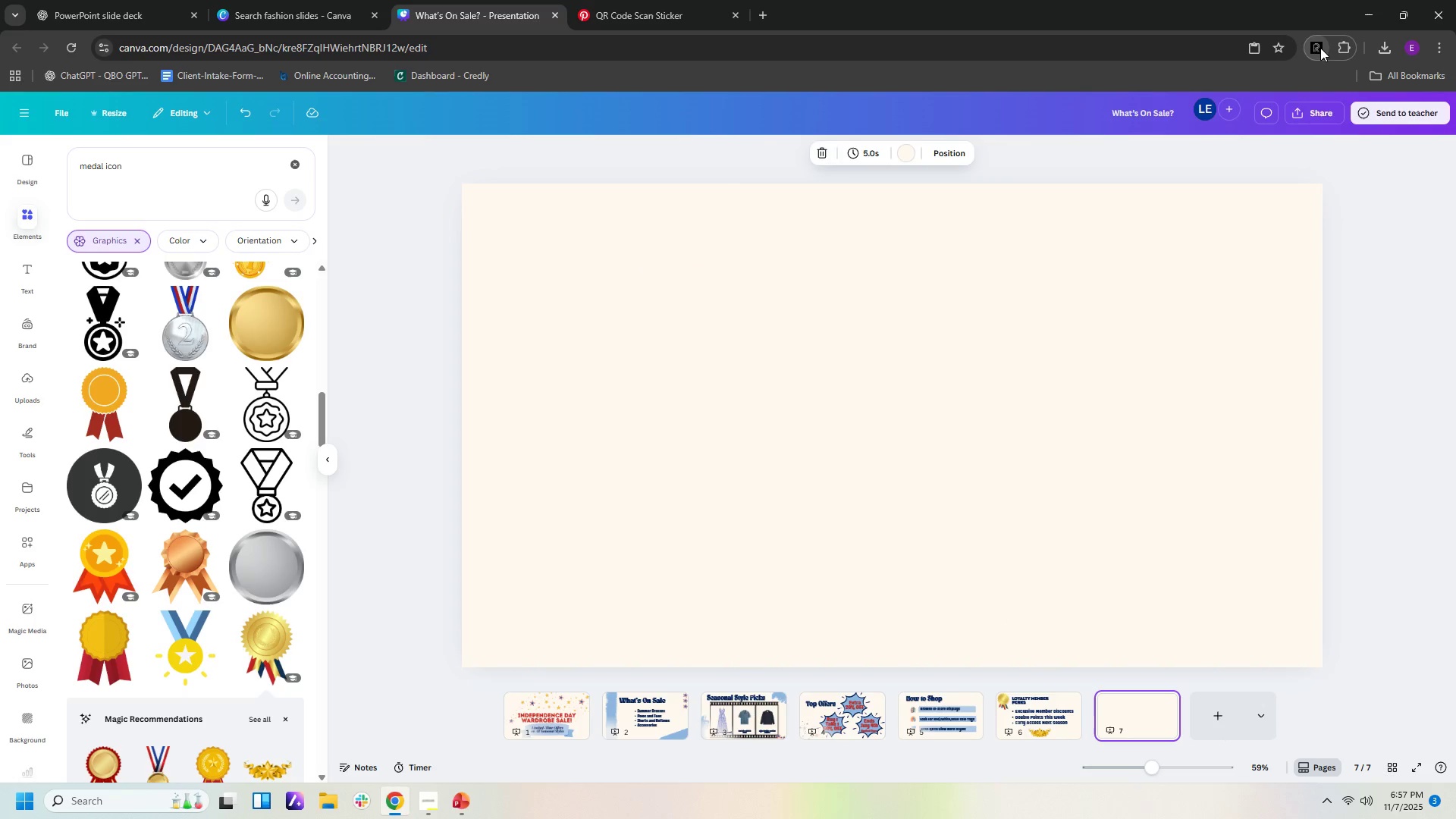 
left_click([1320, 48])
 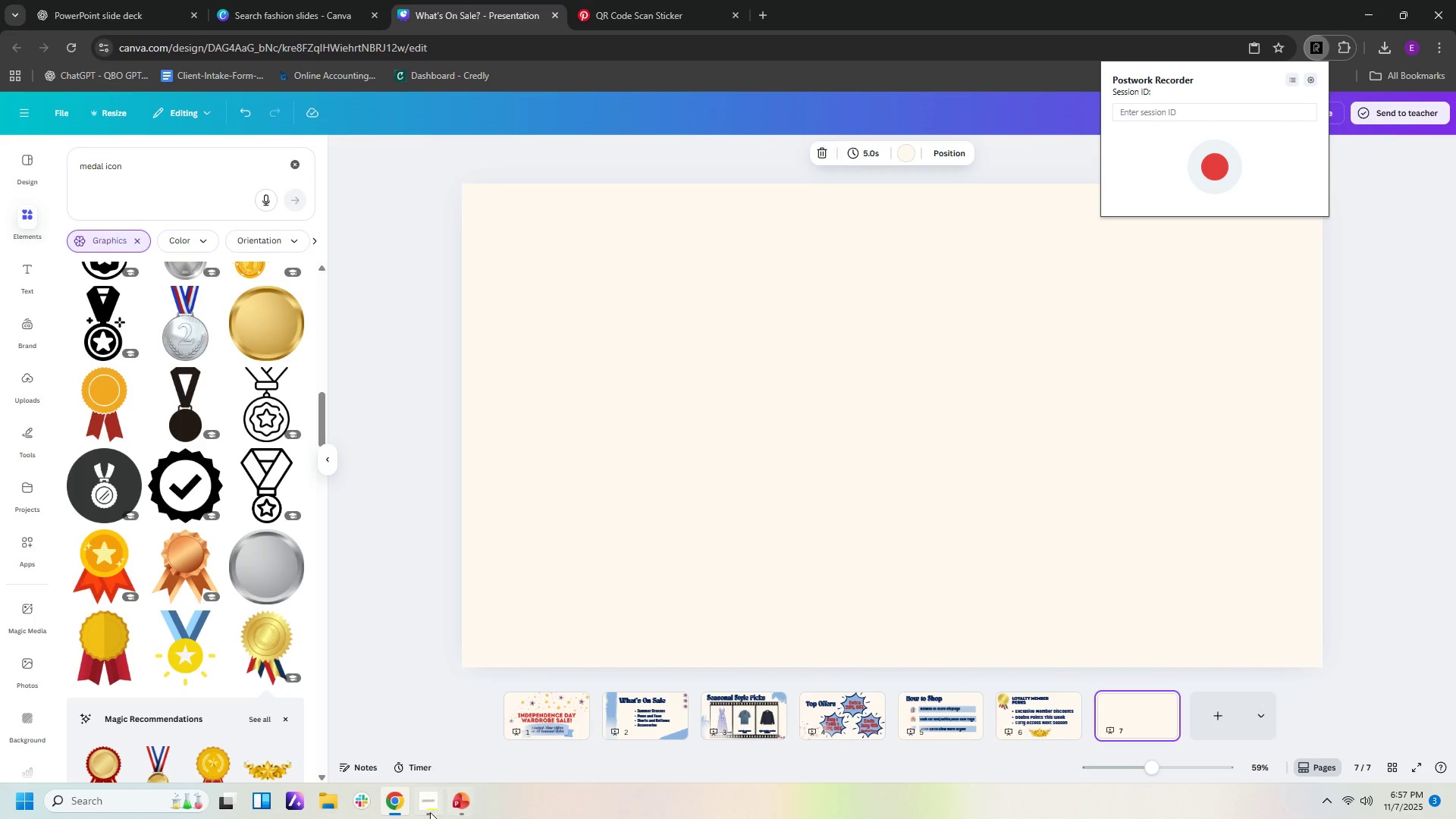 
left_click([425, 809])